 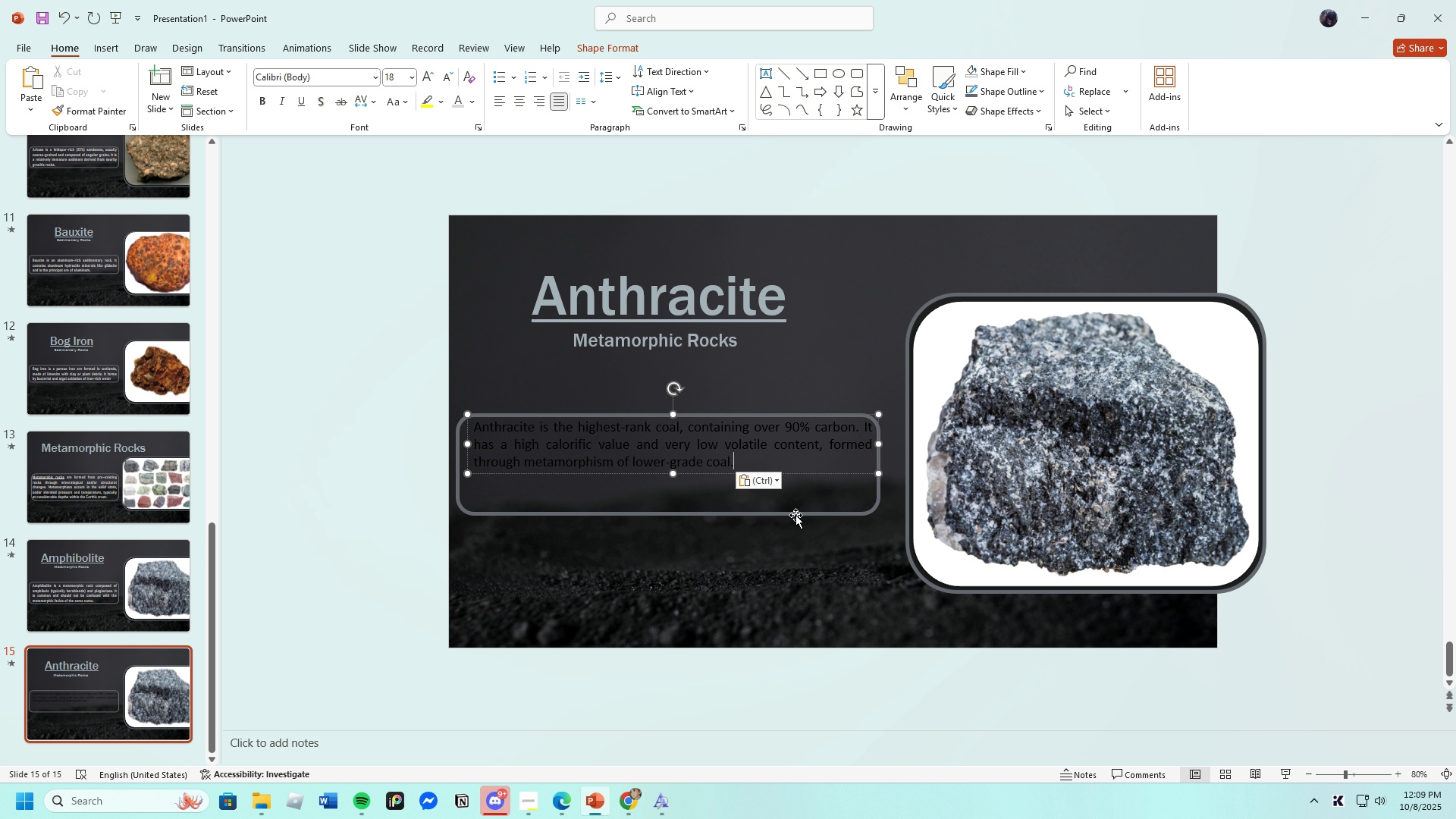 
left_click([378, 79])
 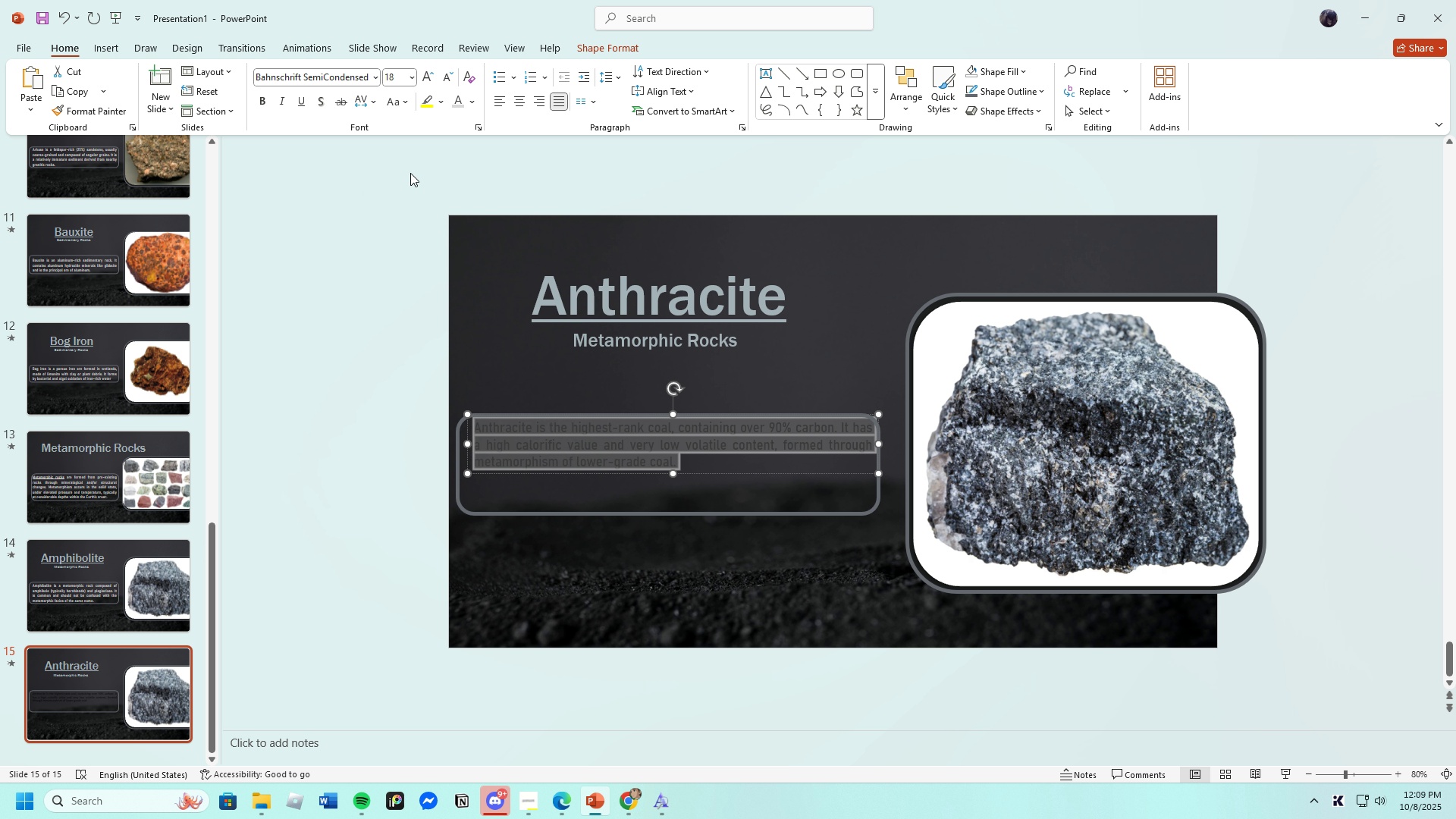 
mouse_move([413, 74])
 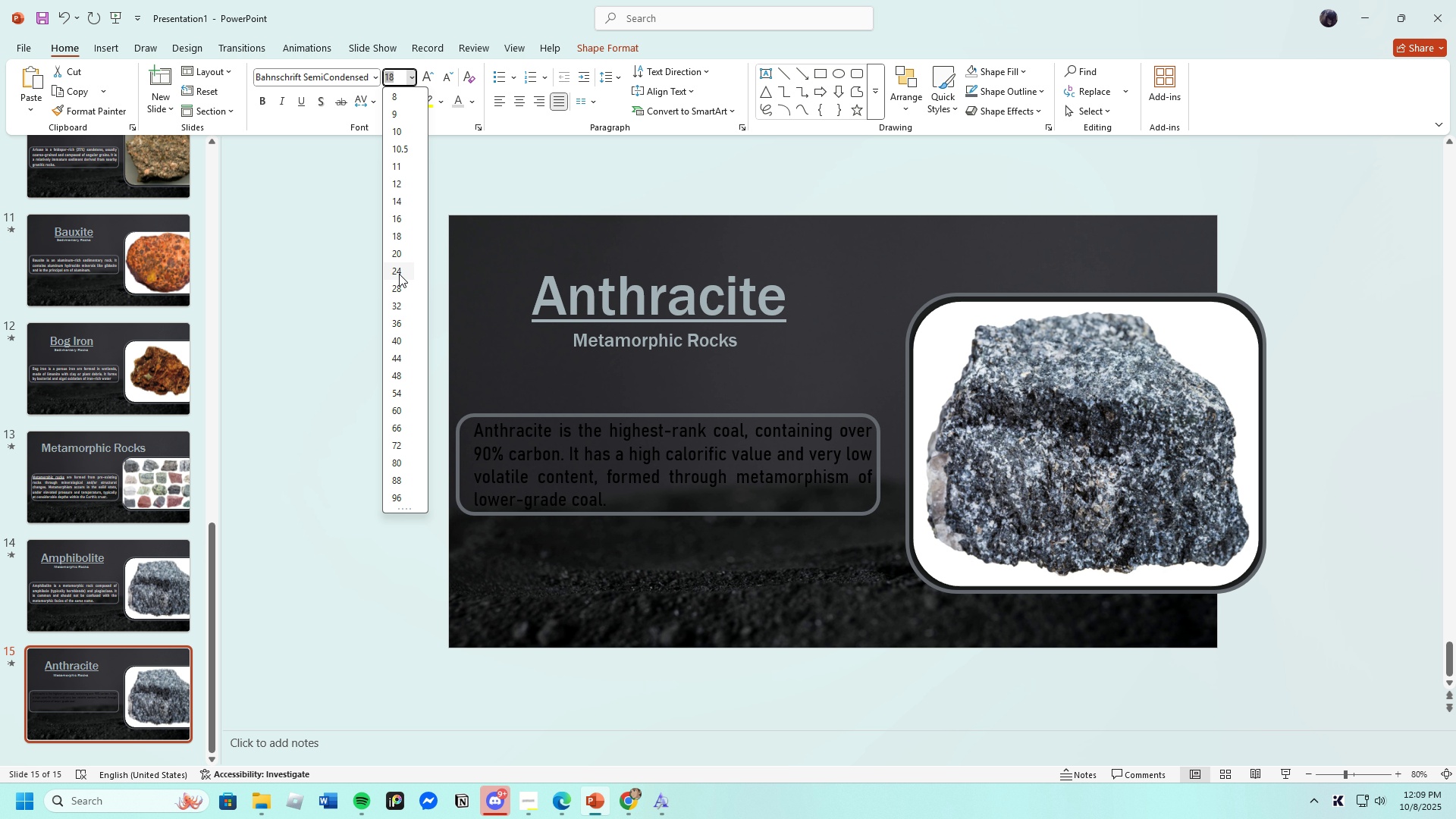 
left_click([399, 274])
 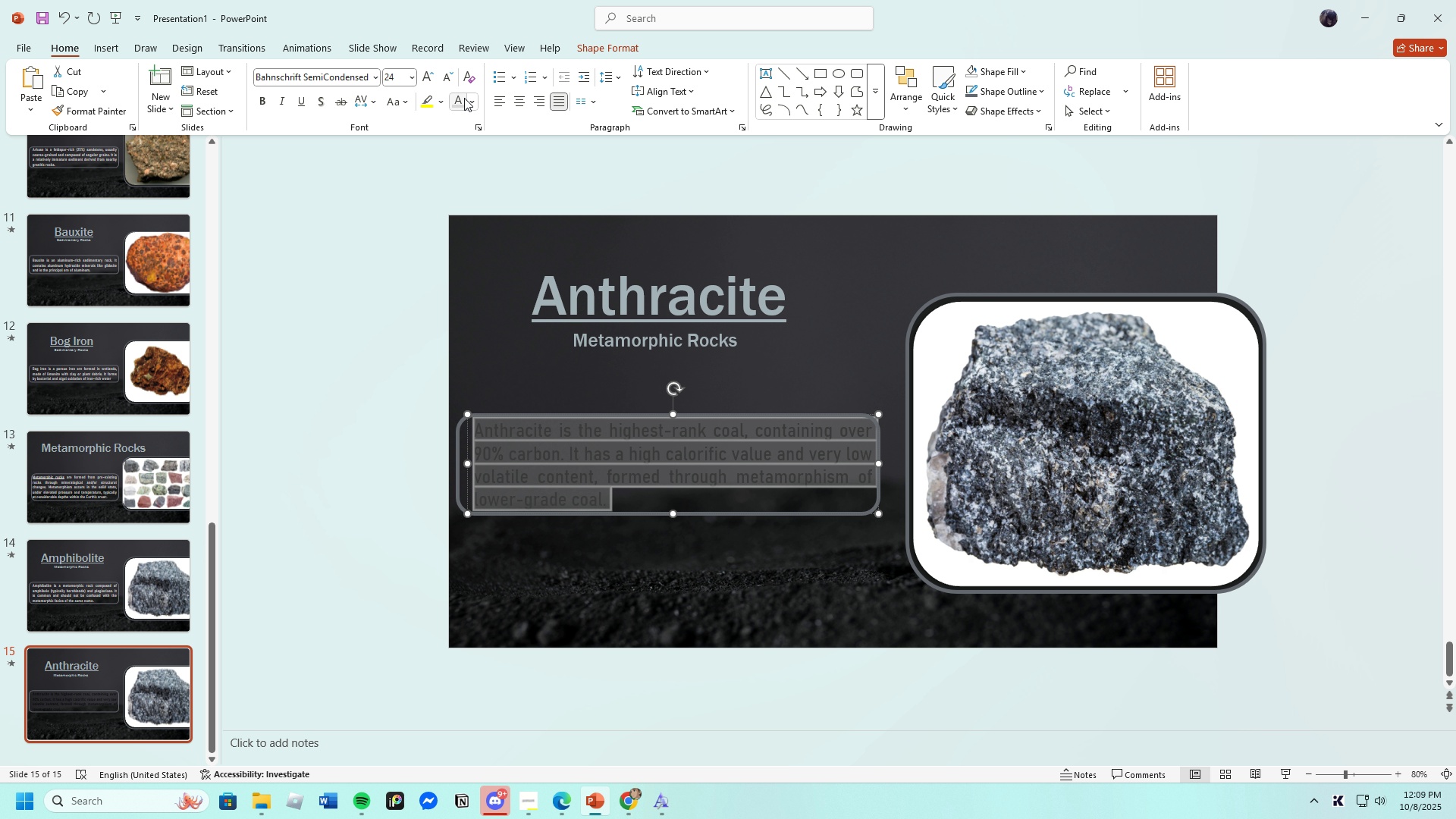 
left_click([461, 99])
 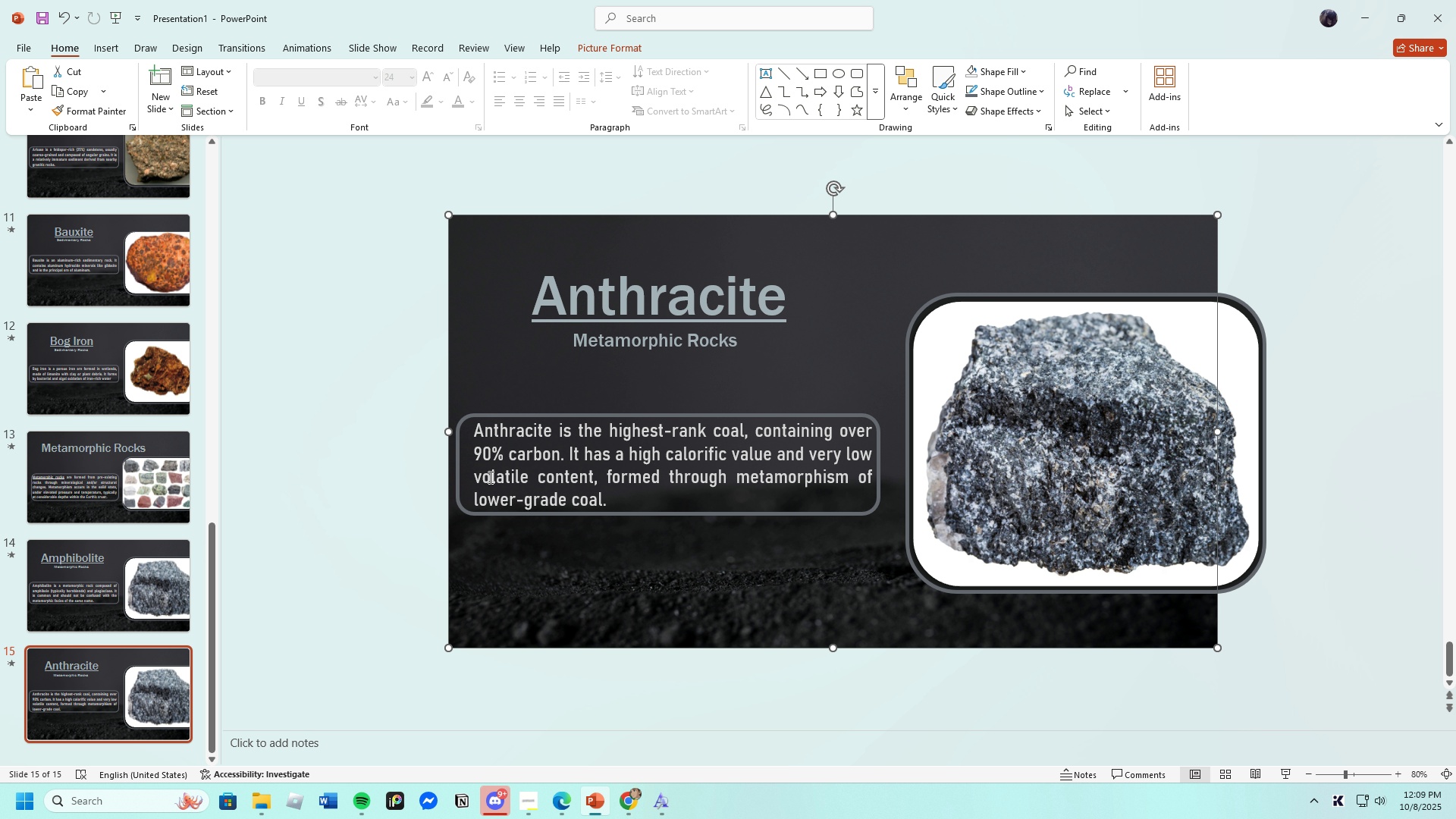 
left_click([458, 462])
 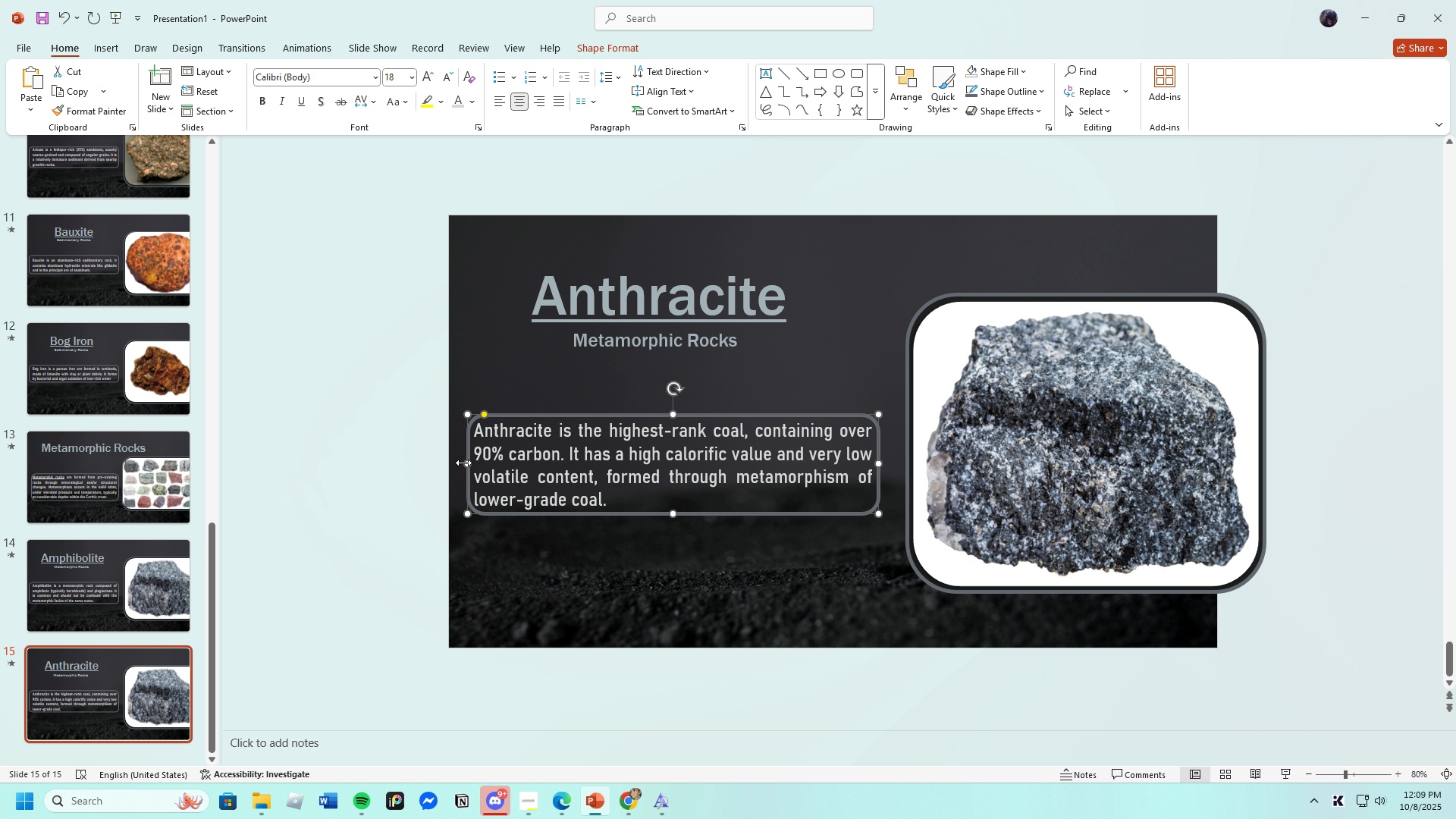 
left_click([761, 557])
 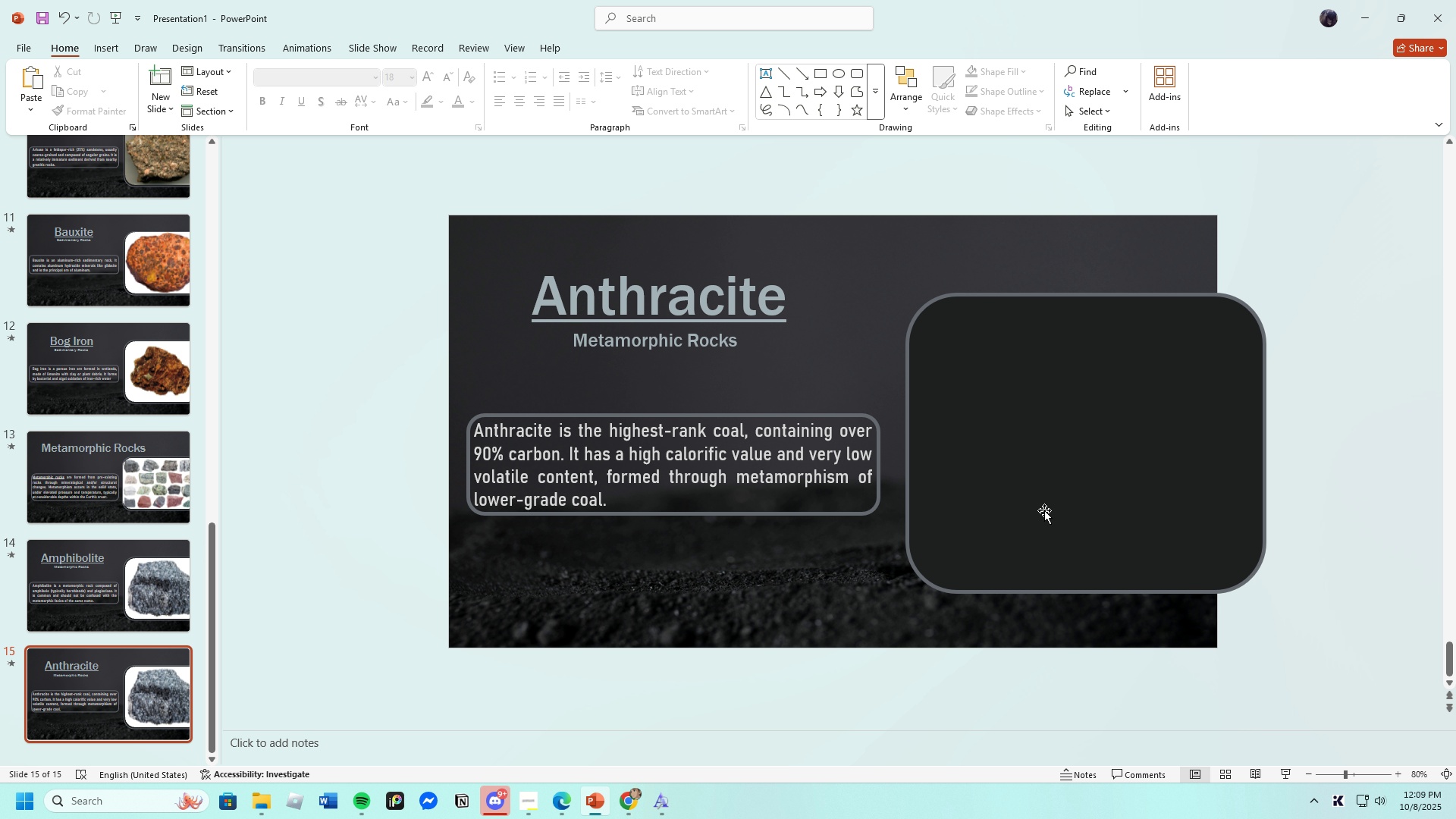 
key(Backspace)
 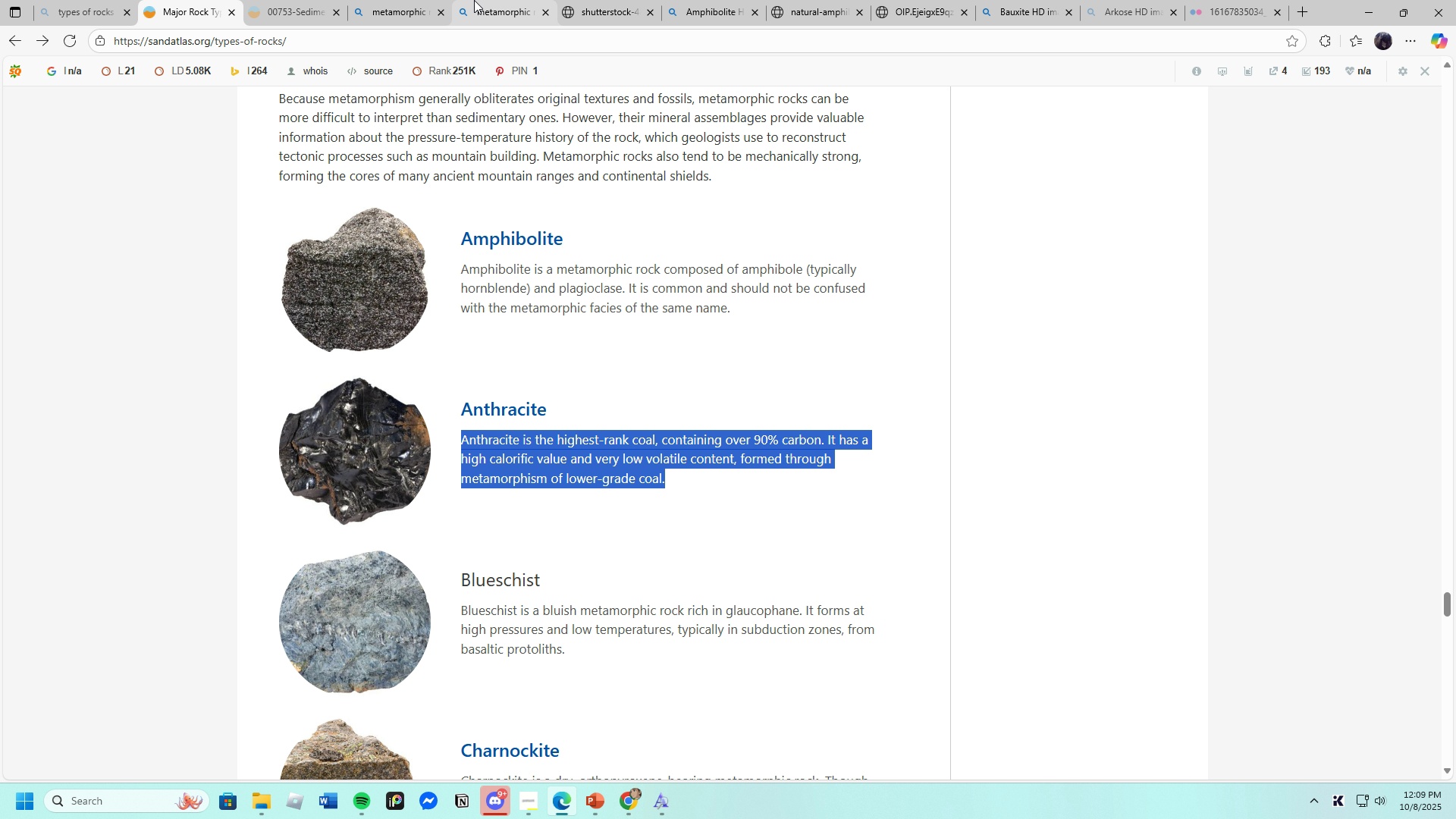 
left_click([730, 0])
 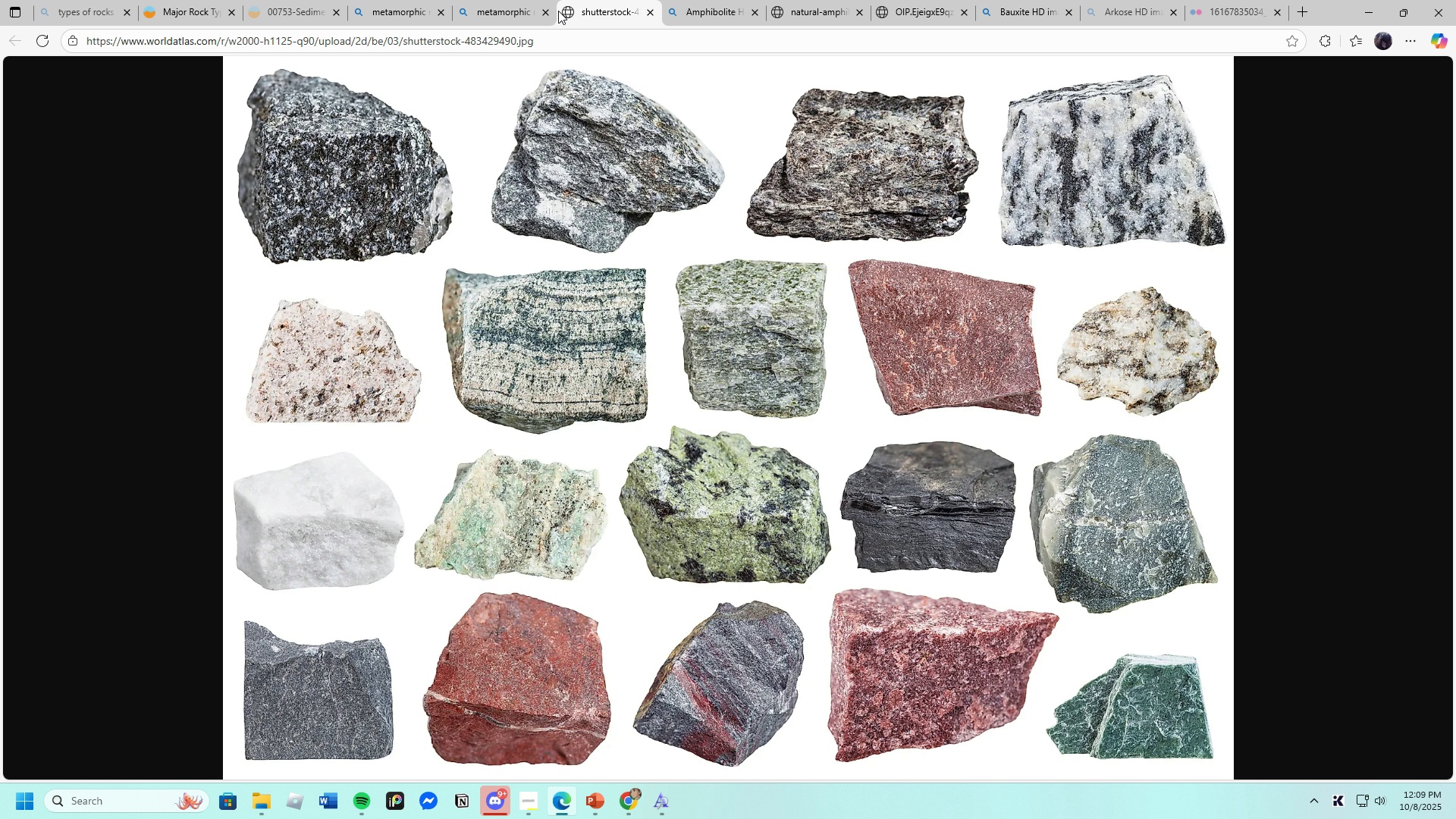 
double_click([522, 5])
 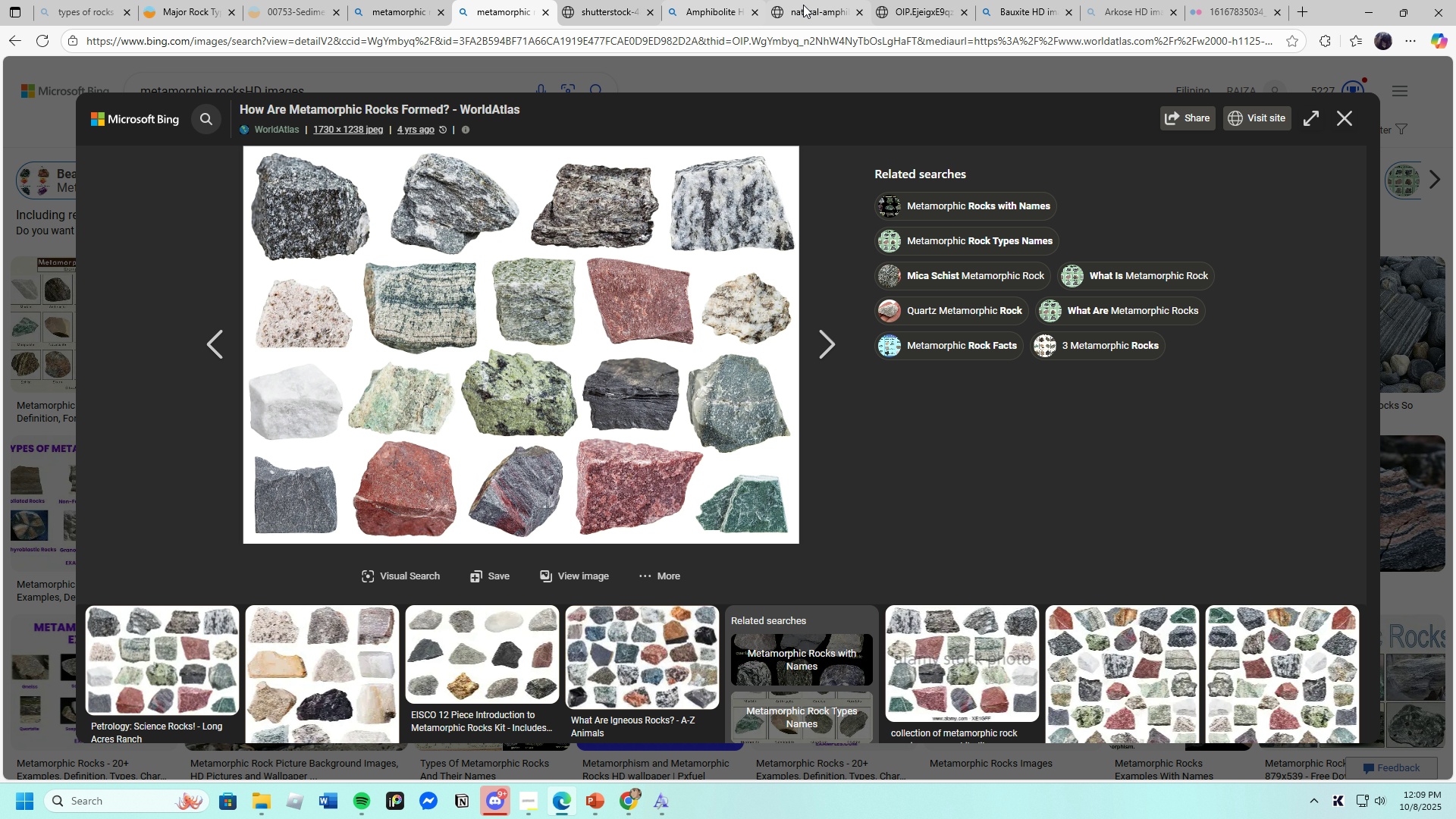 
left_click([806, 5])
 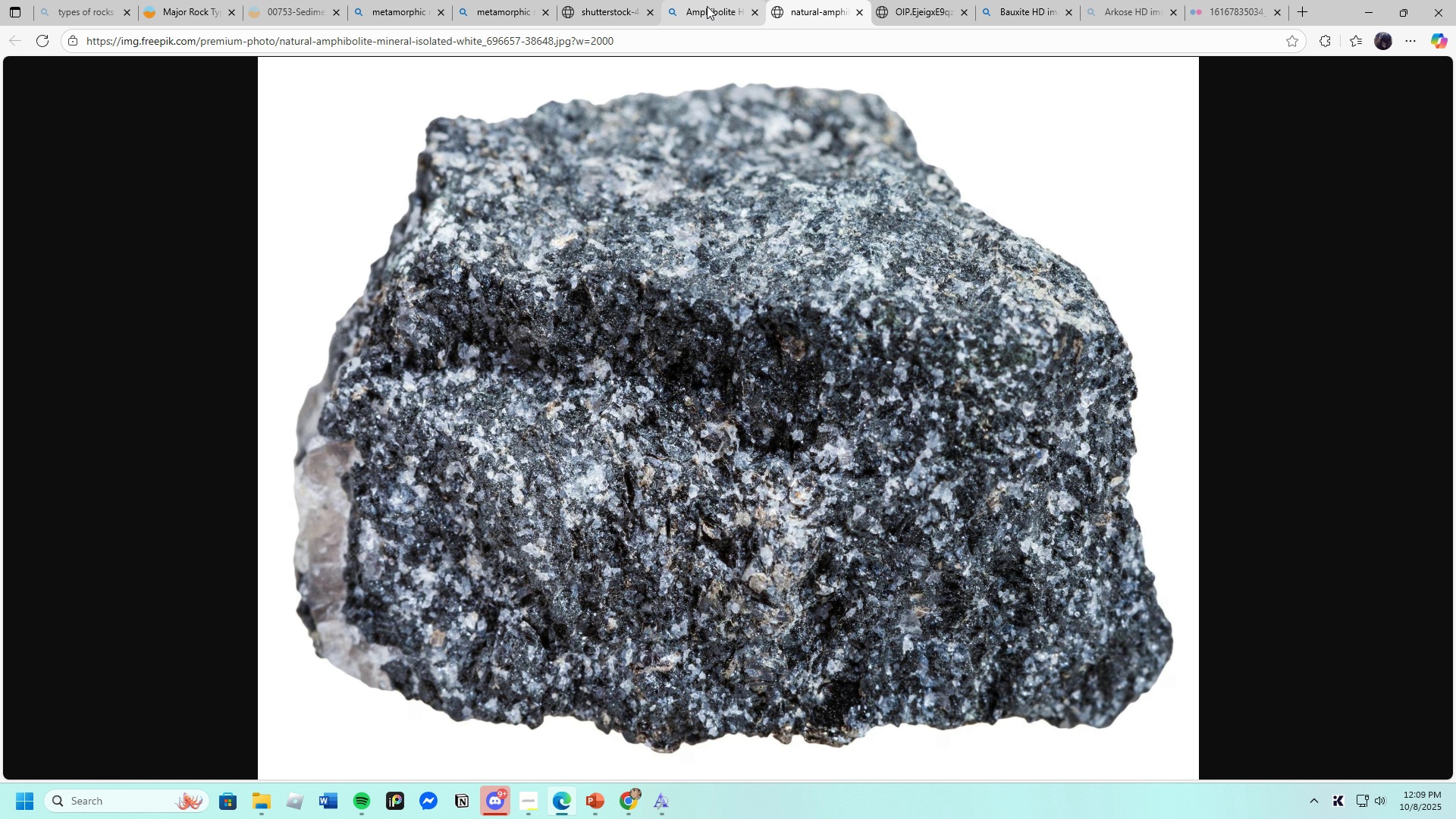 
left_click([707, 6])
 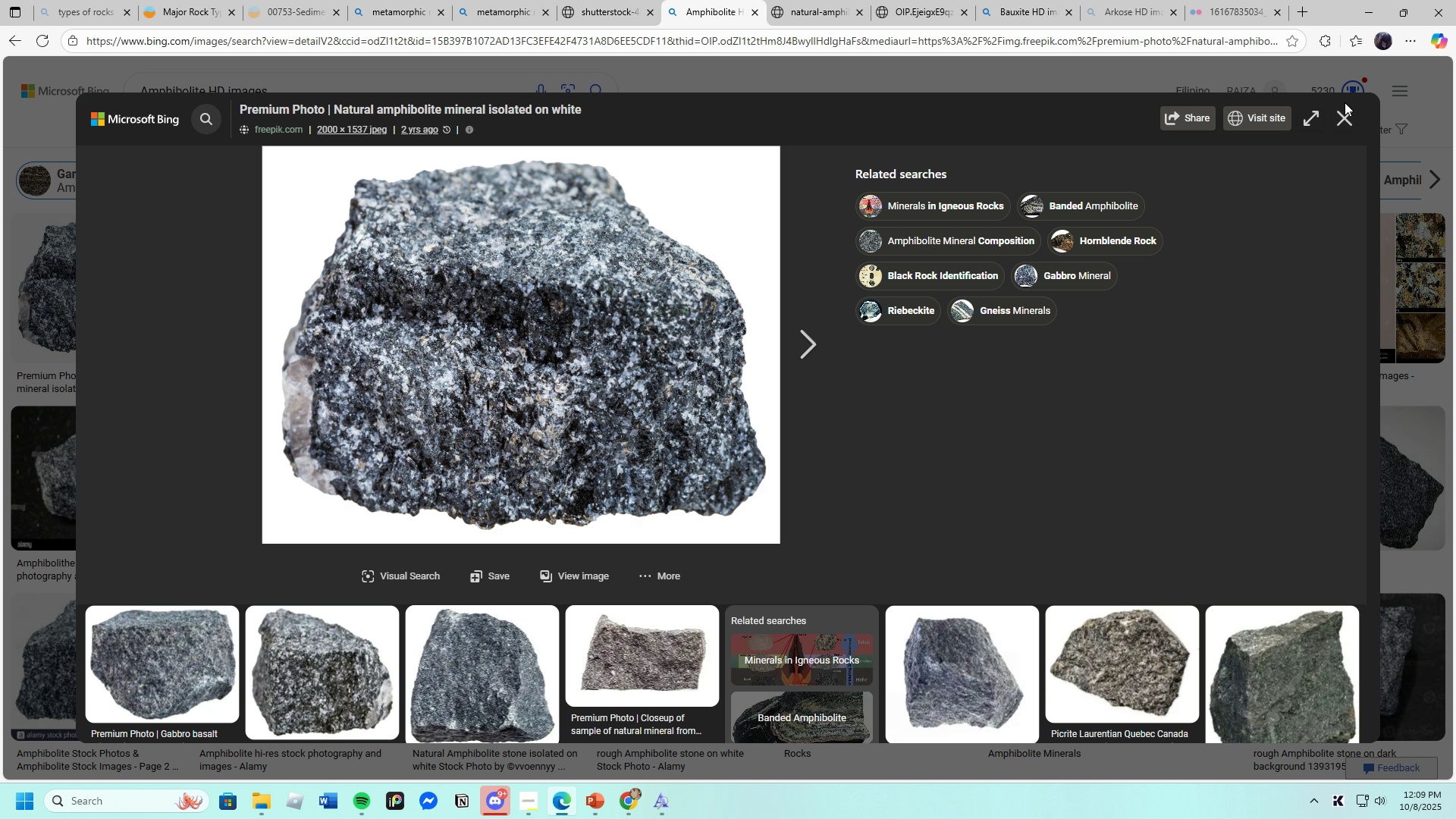 
left_click([1341, 114])
 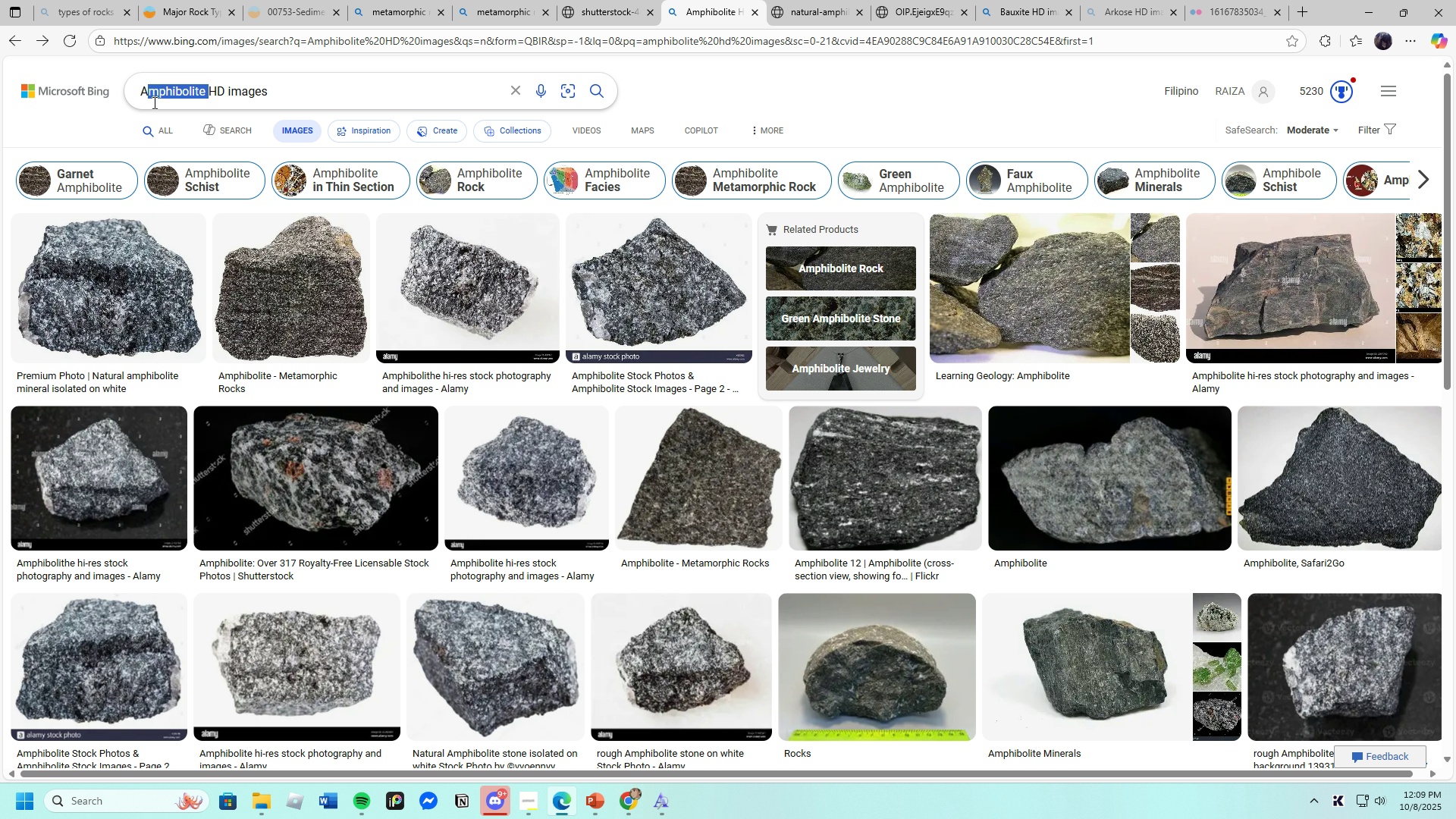 
key(Backspace)
type(nthracite )
 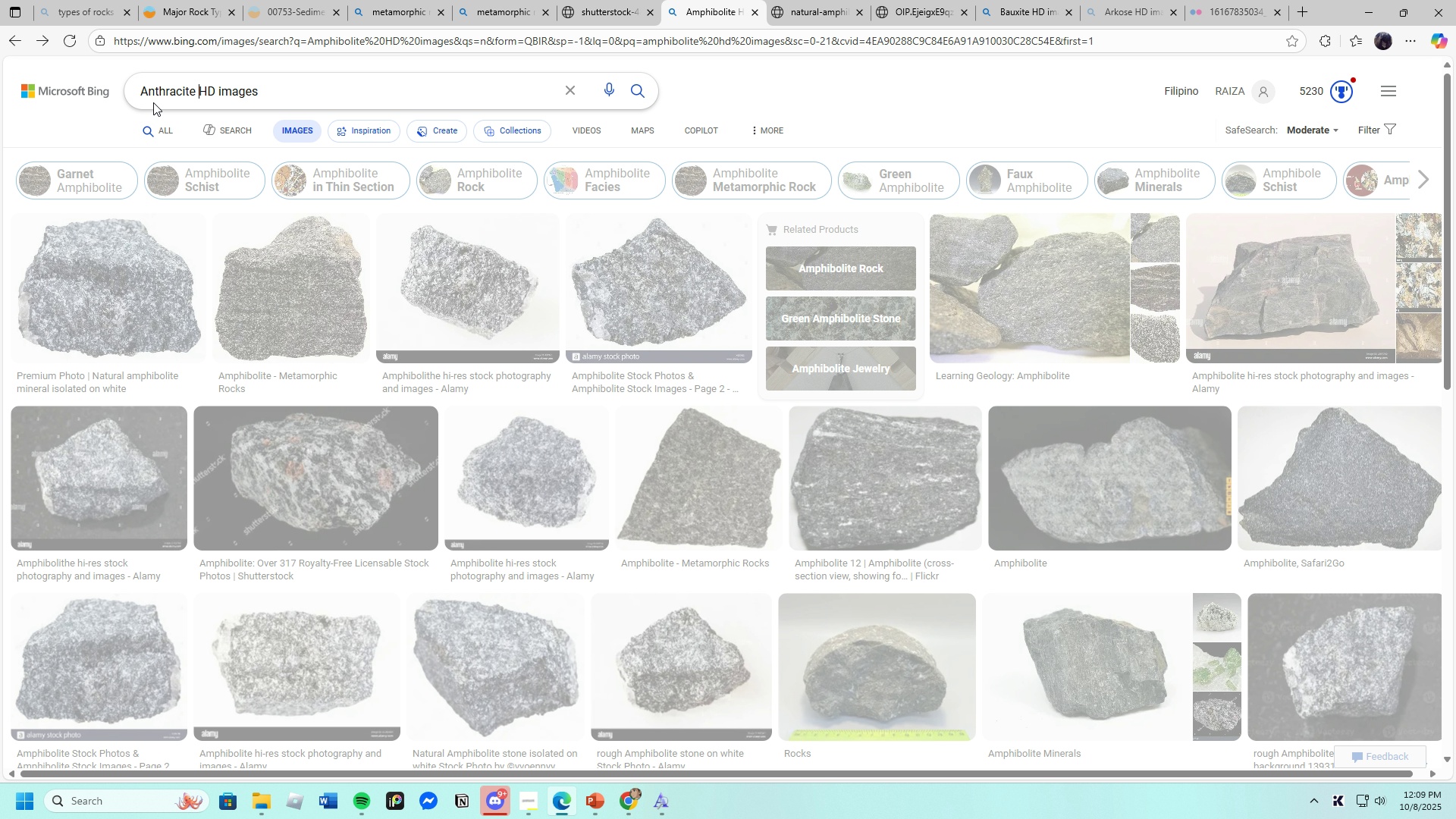 
key(Enter)
 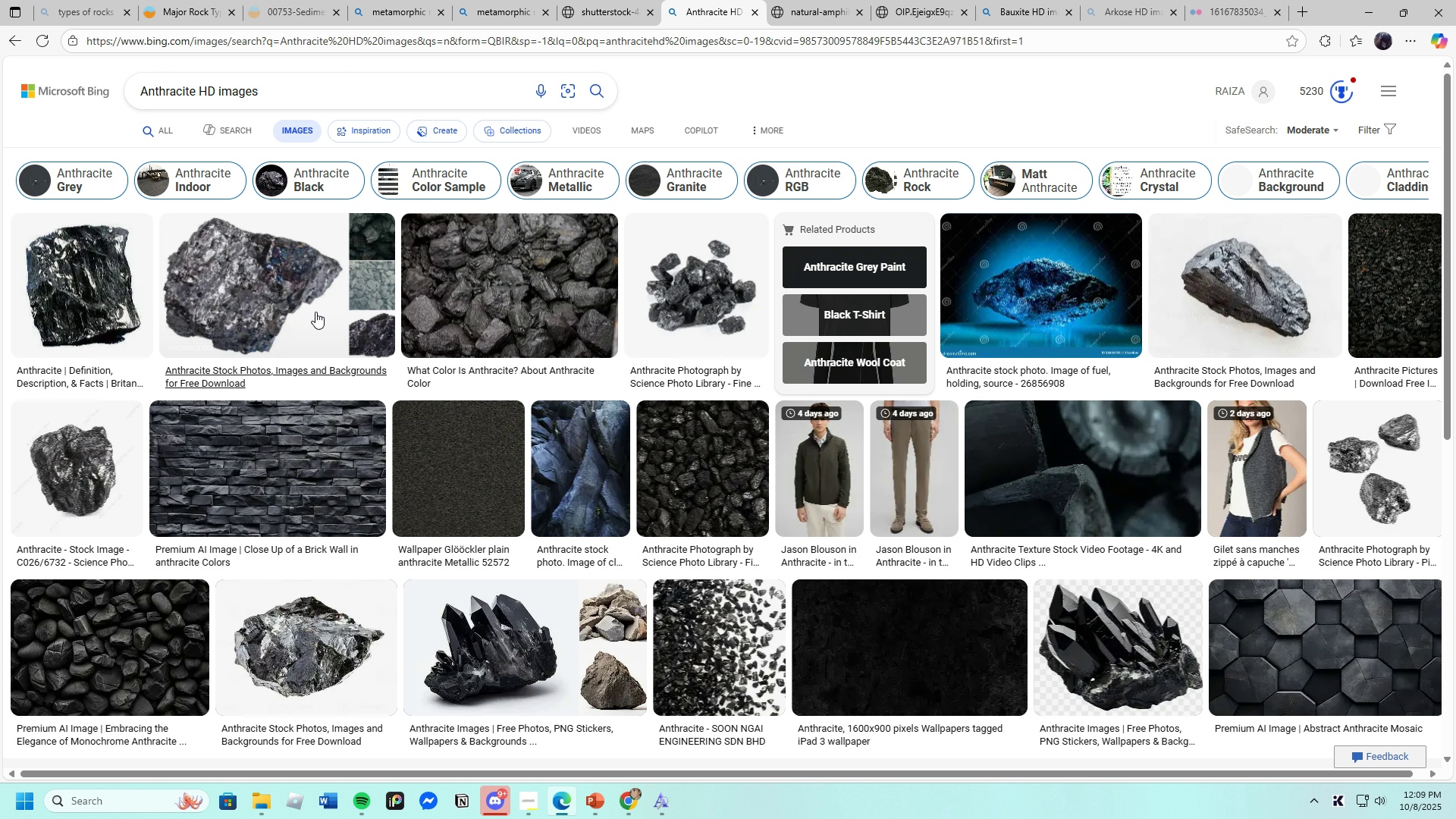 
mouse_move([338, 448])
 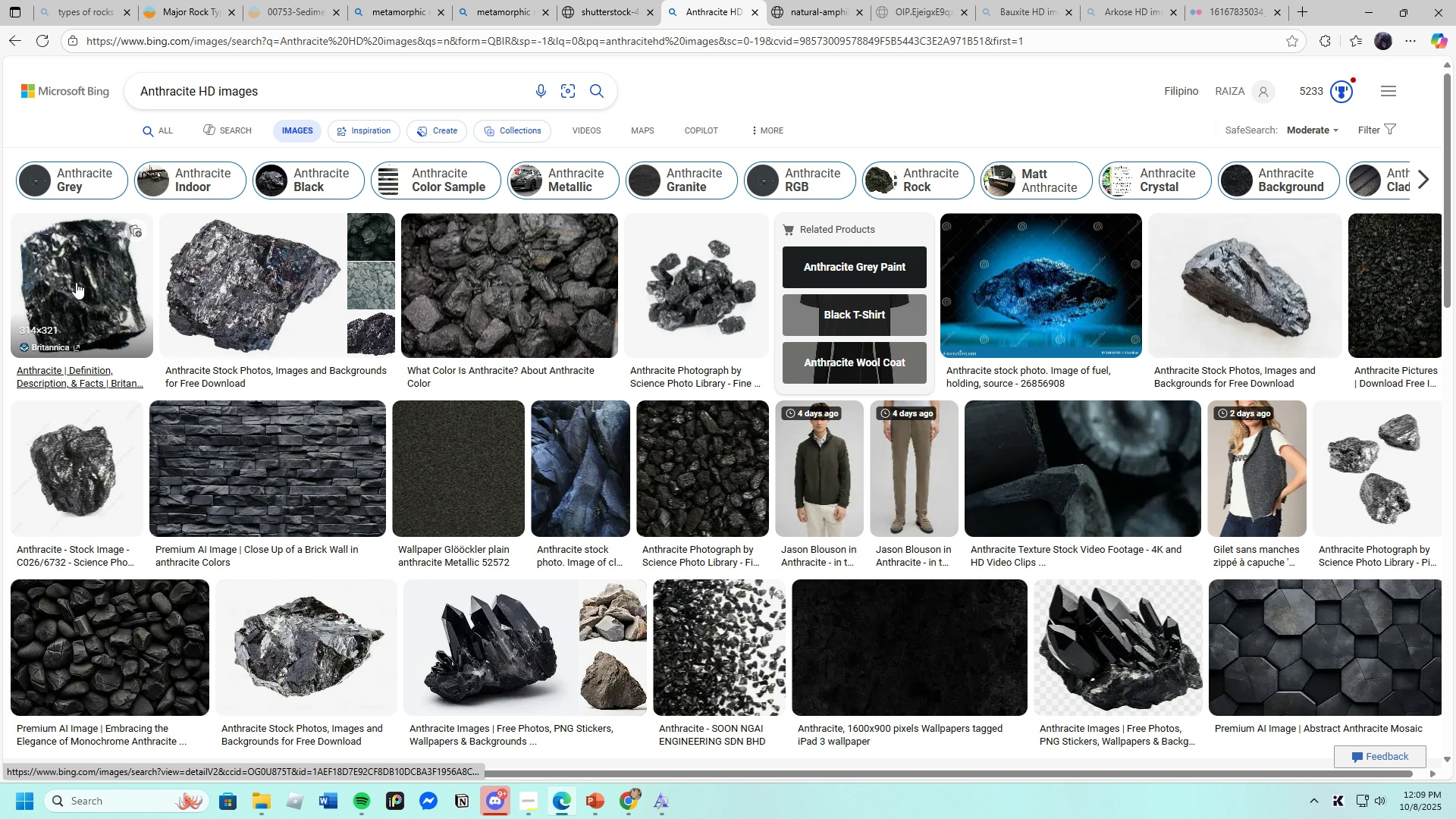 
left_click([77, 281])
 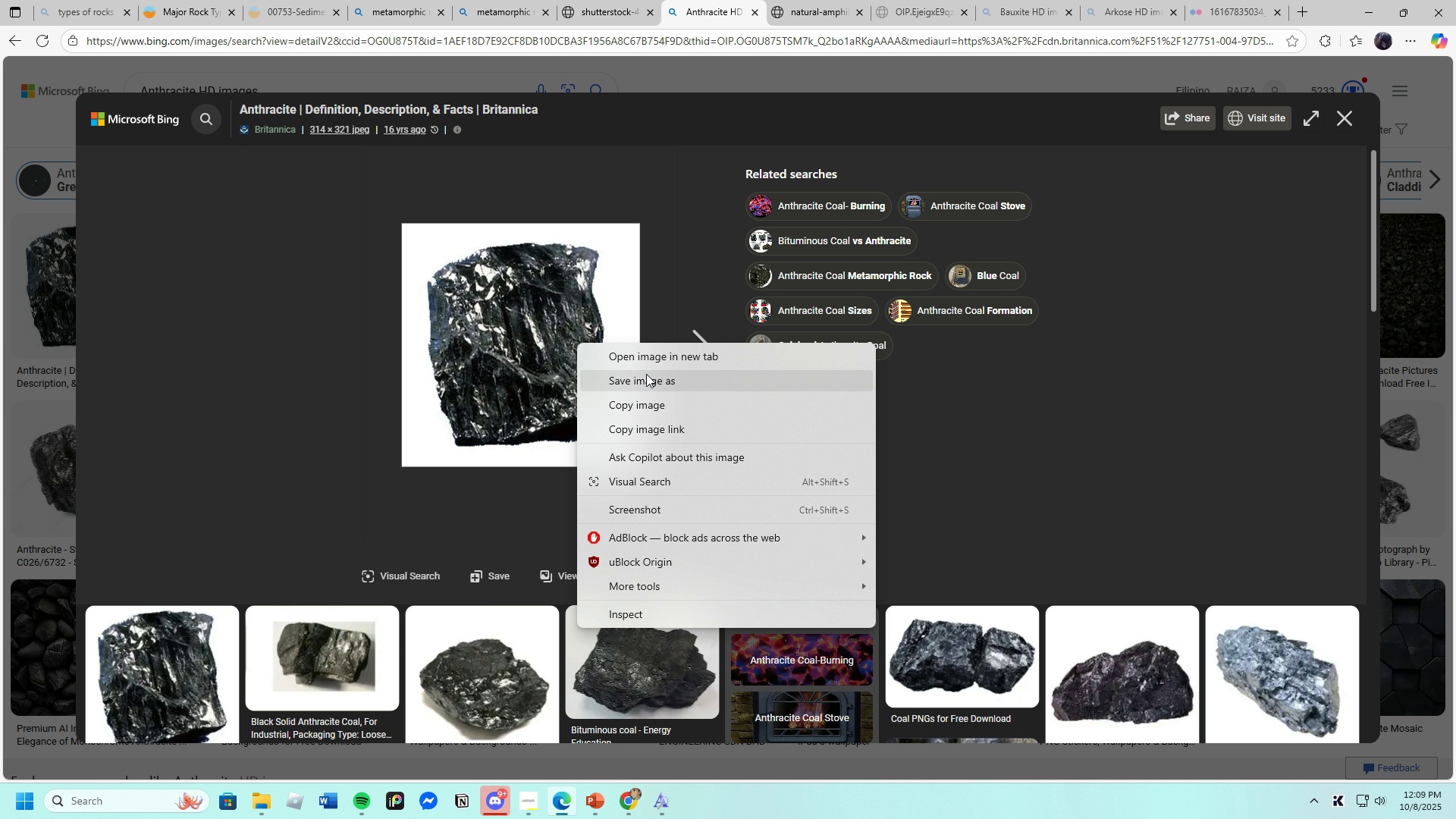 
left_click([651, 362])
 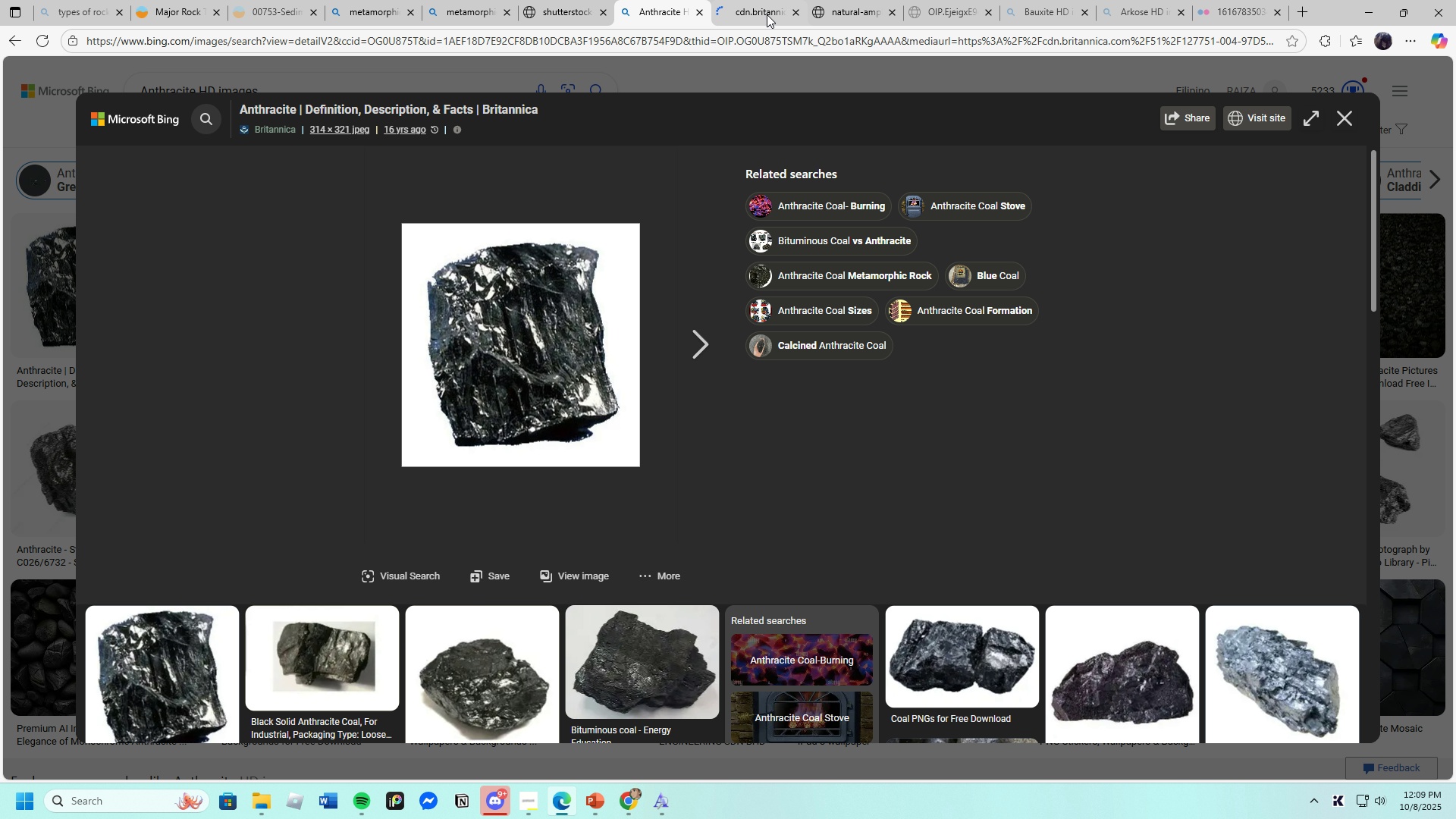 
left_click([764, 8])
 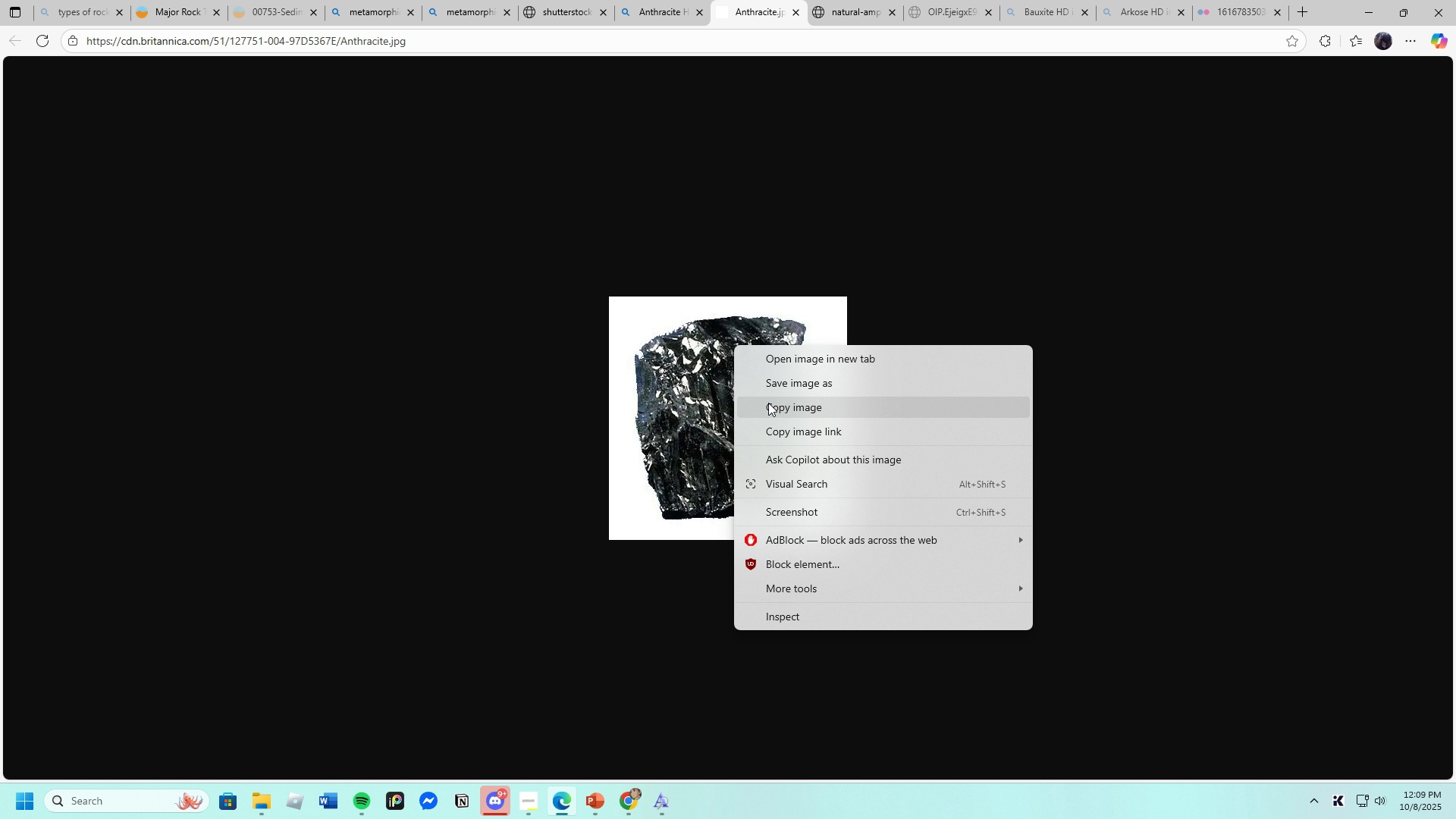 
left_click([774, 388])
 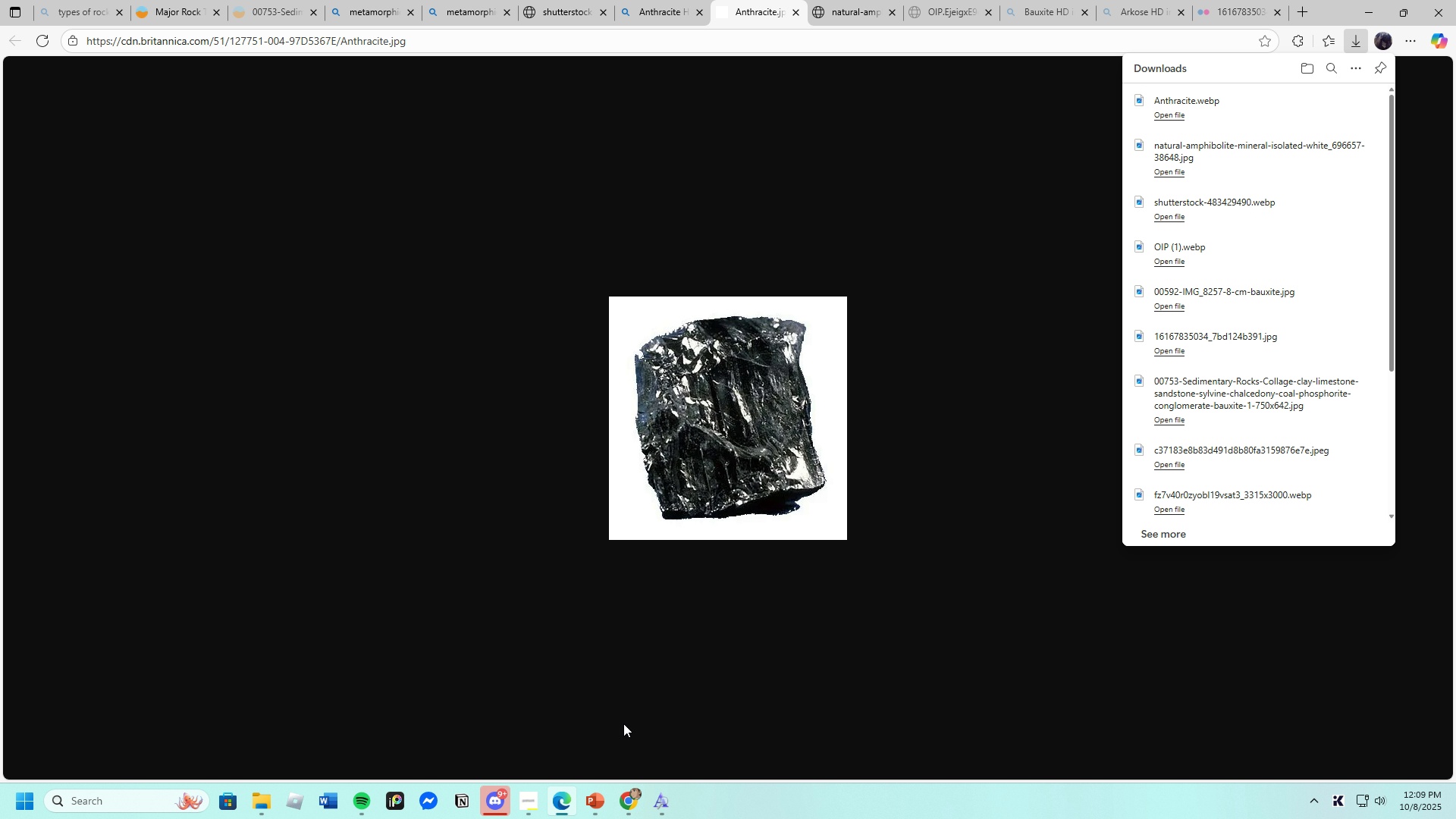 
left_click([585, 802])
 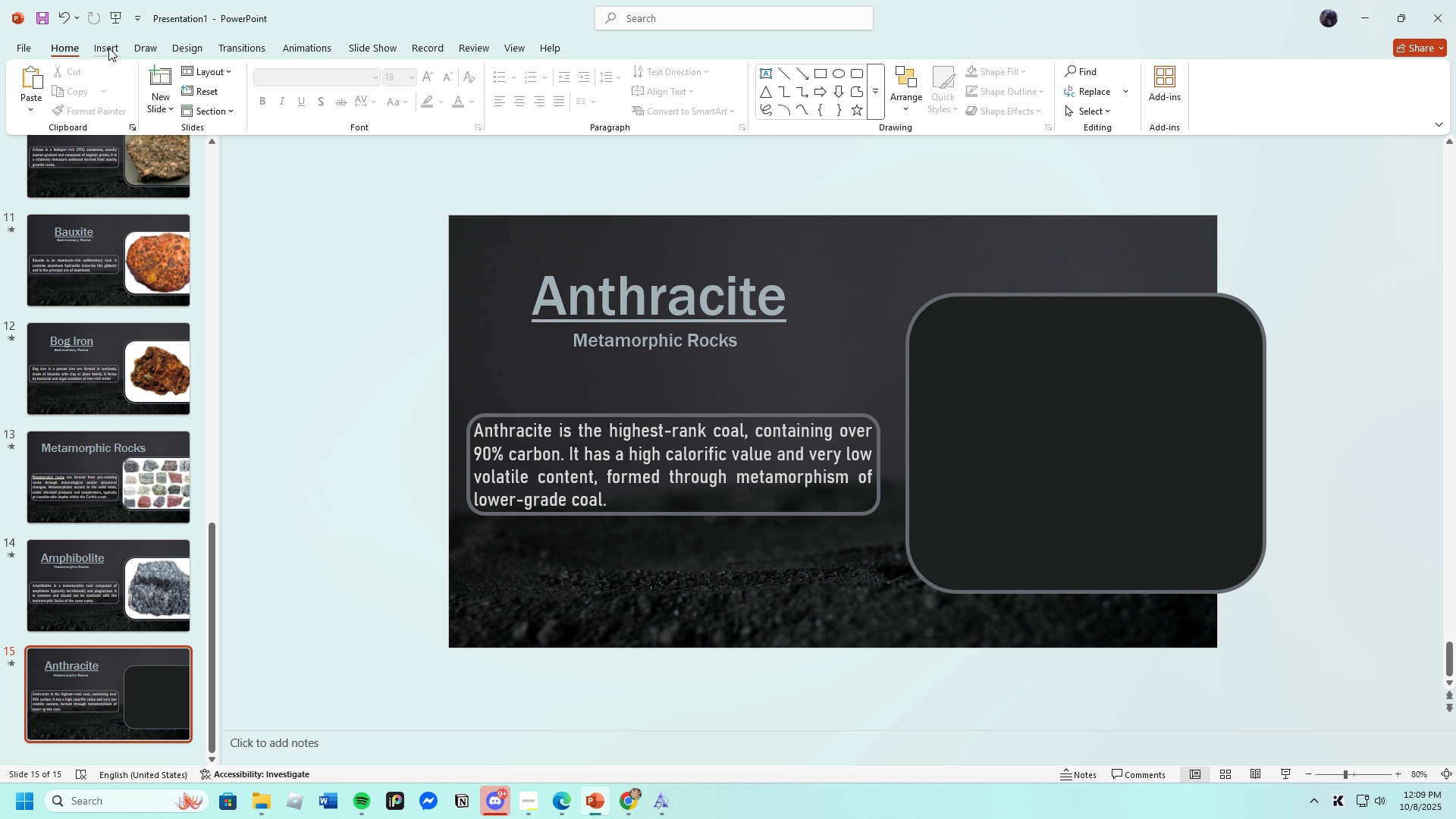 
left_click([109, 45])
 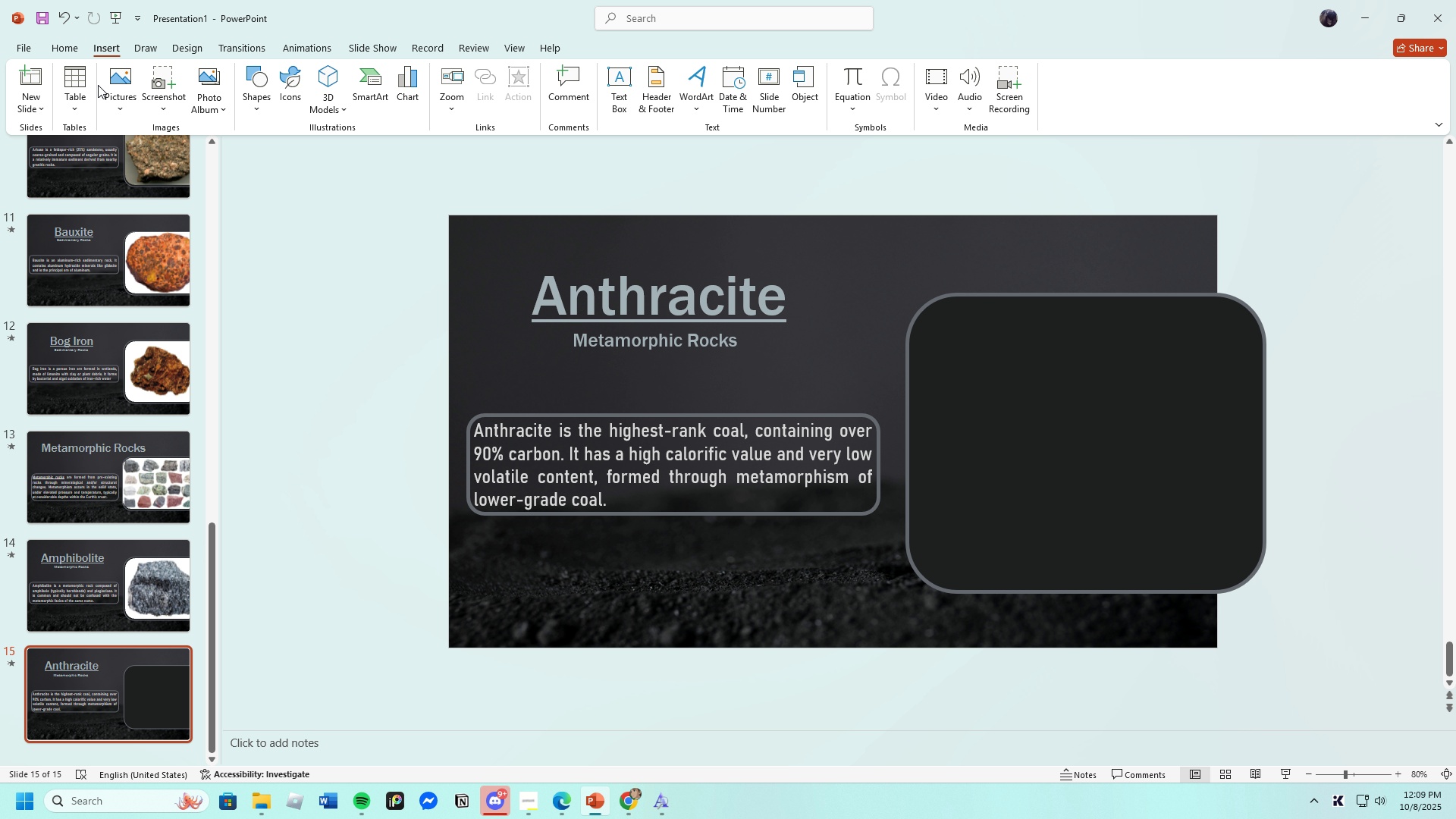 
left_click([122, 83])
 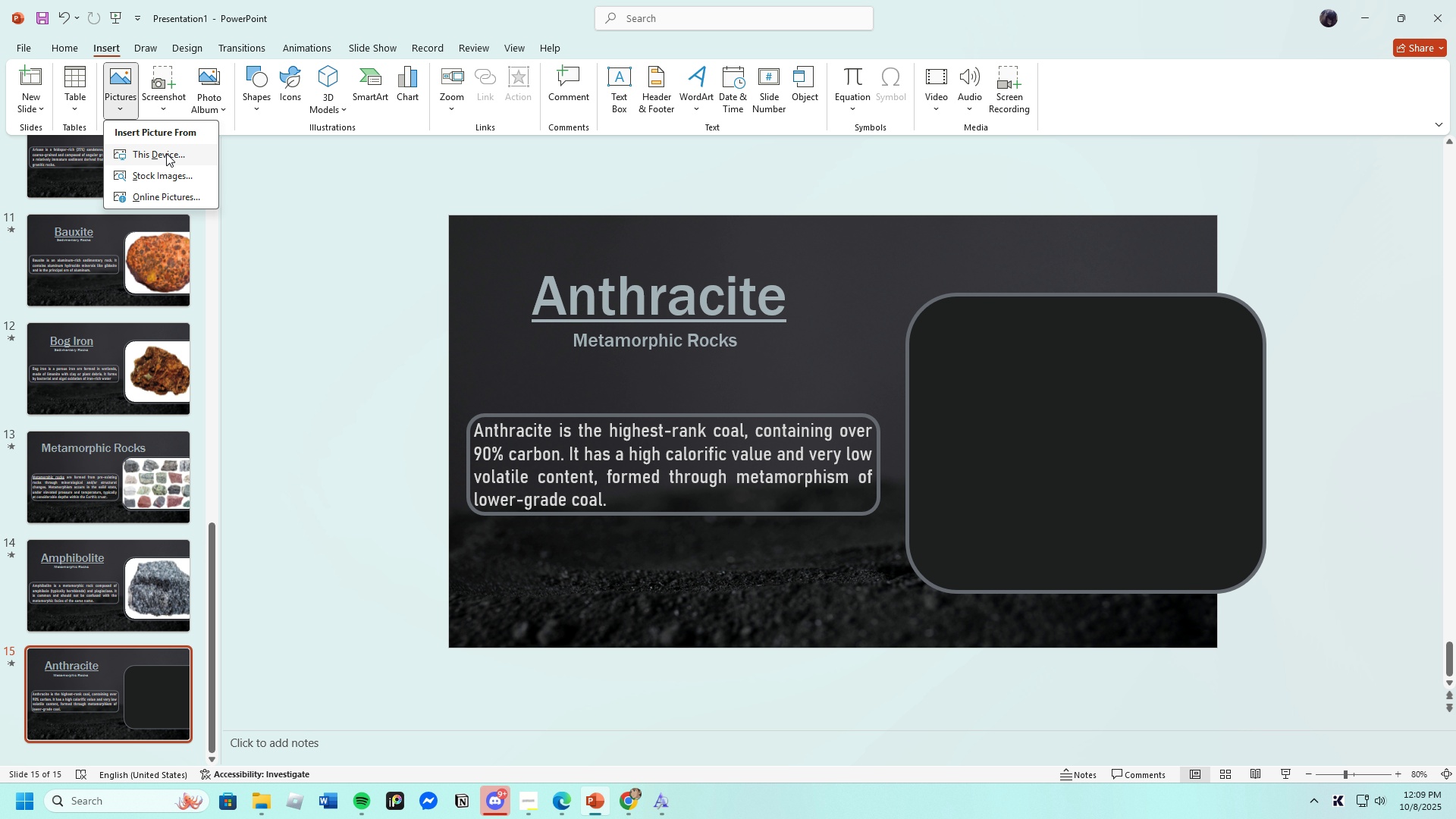 
left_click([166, 153])
 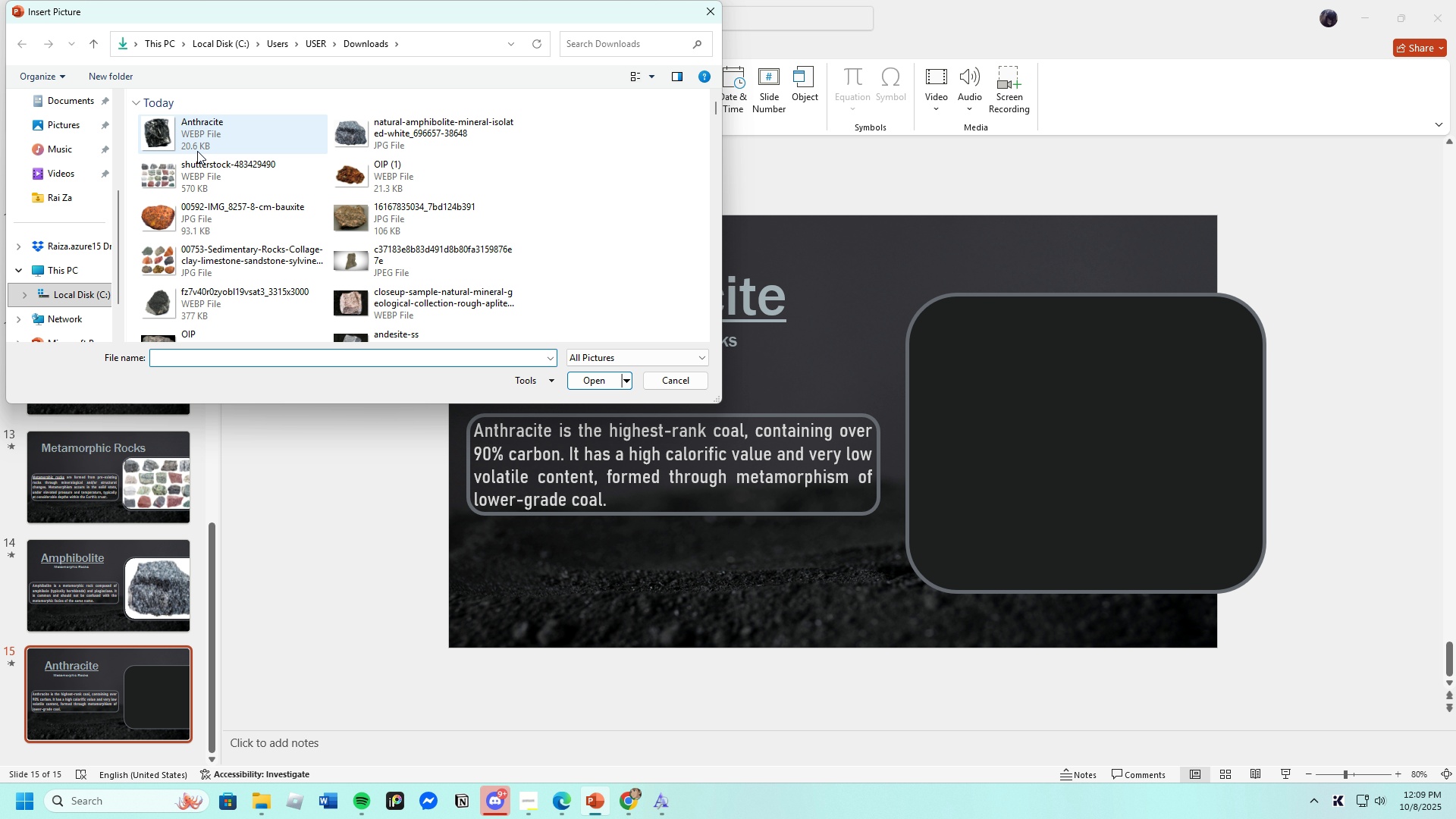 
left_click([196, 129])
 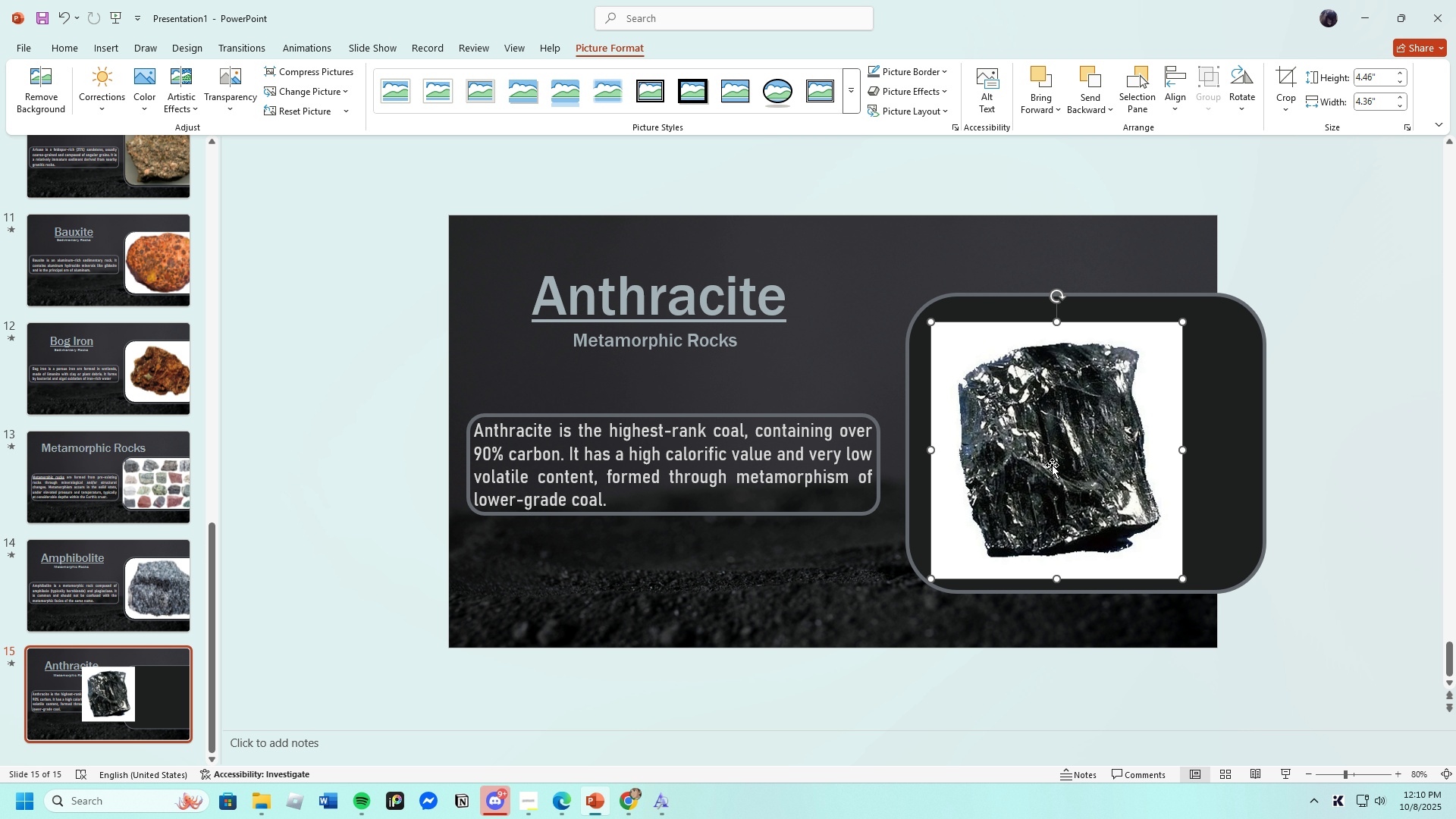 
left_click([846, 107])
 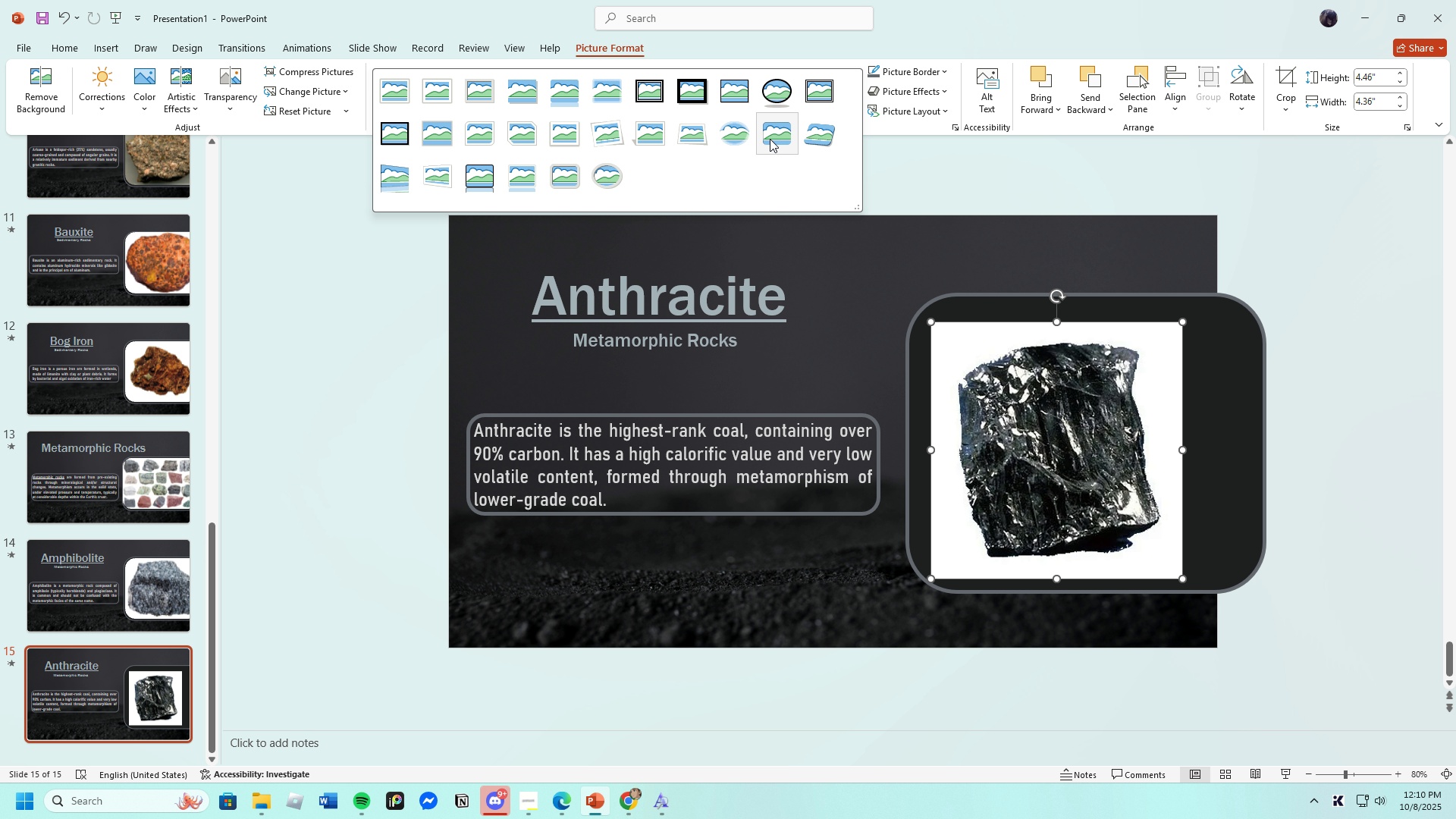 
left_click([770, 137])
 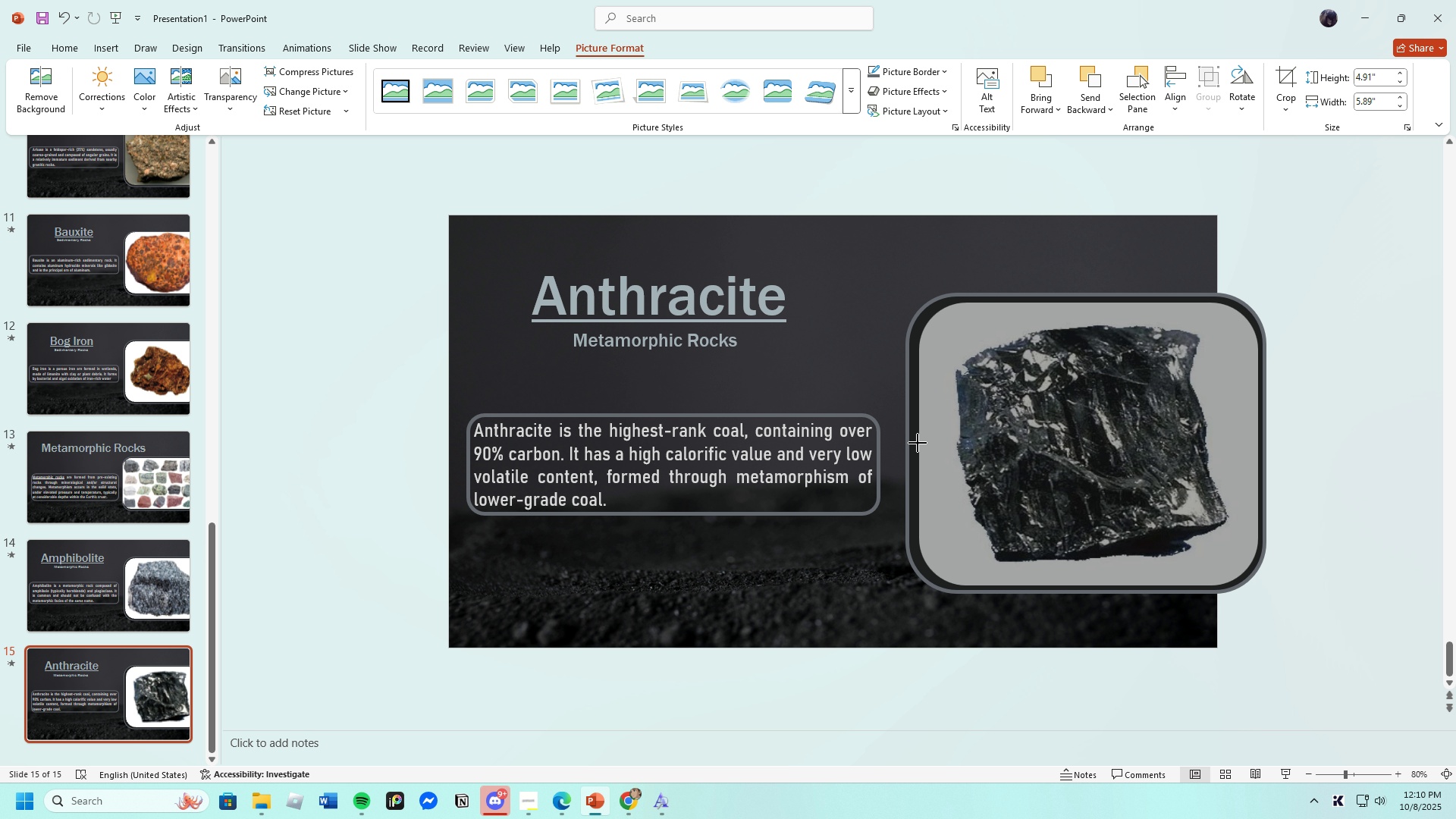 
wait(14.25)
 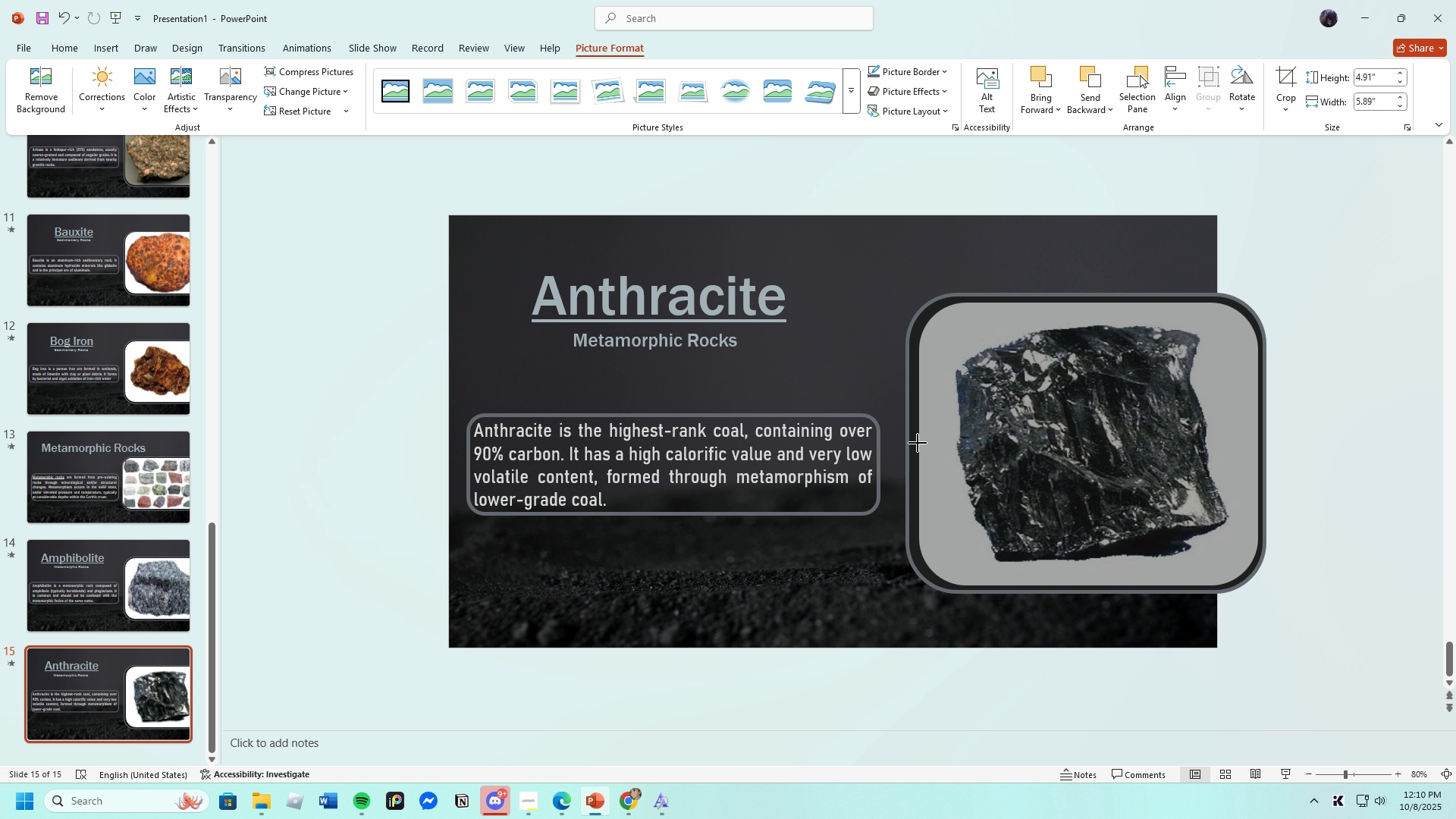 
left_click([1329, 498])
 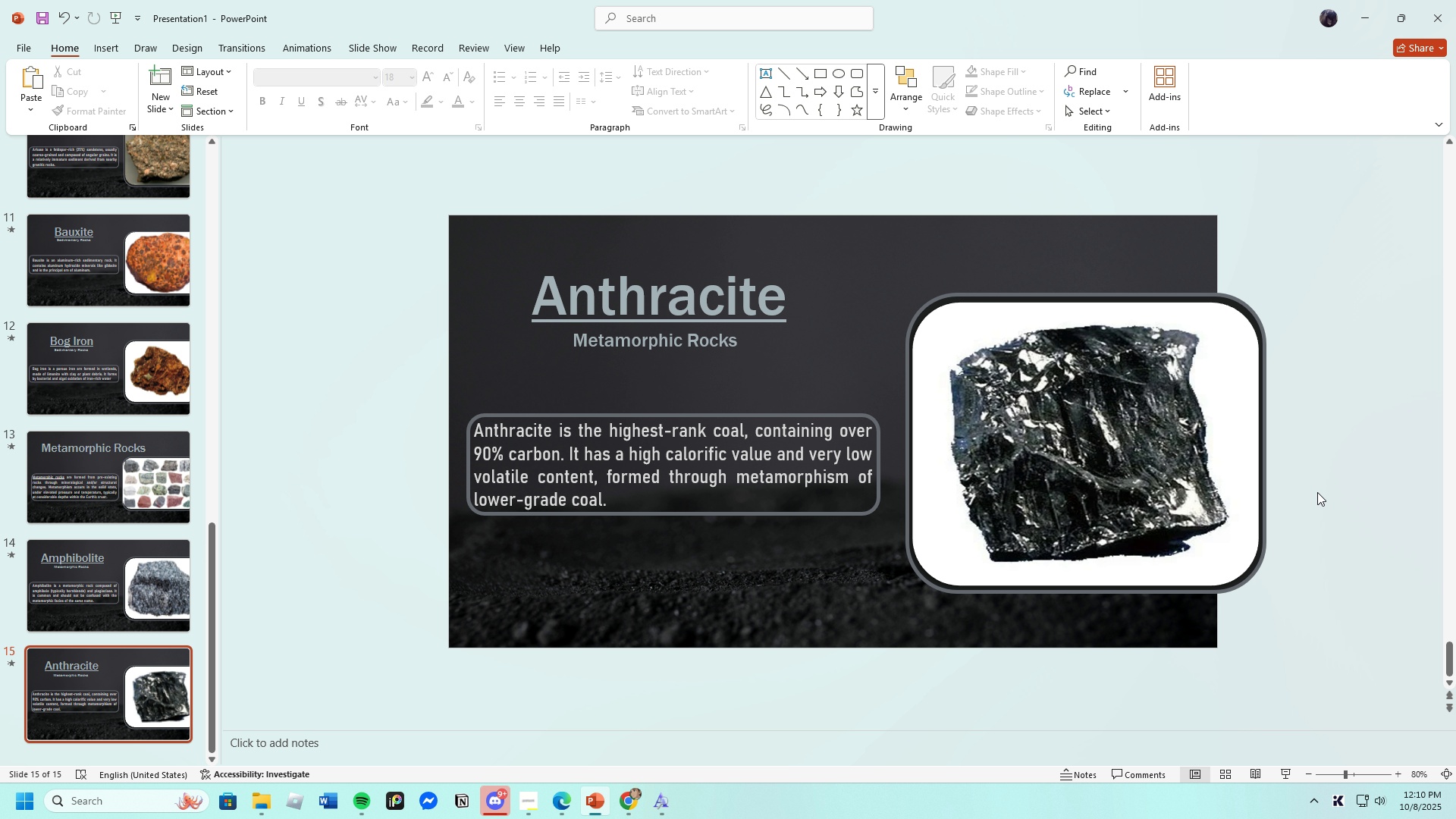 
left_click([1051, 482])
 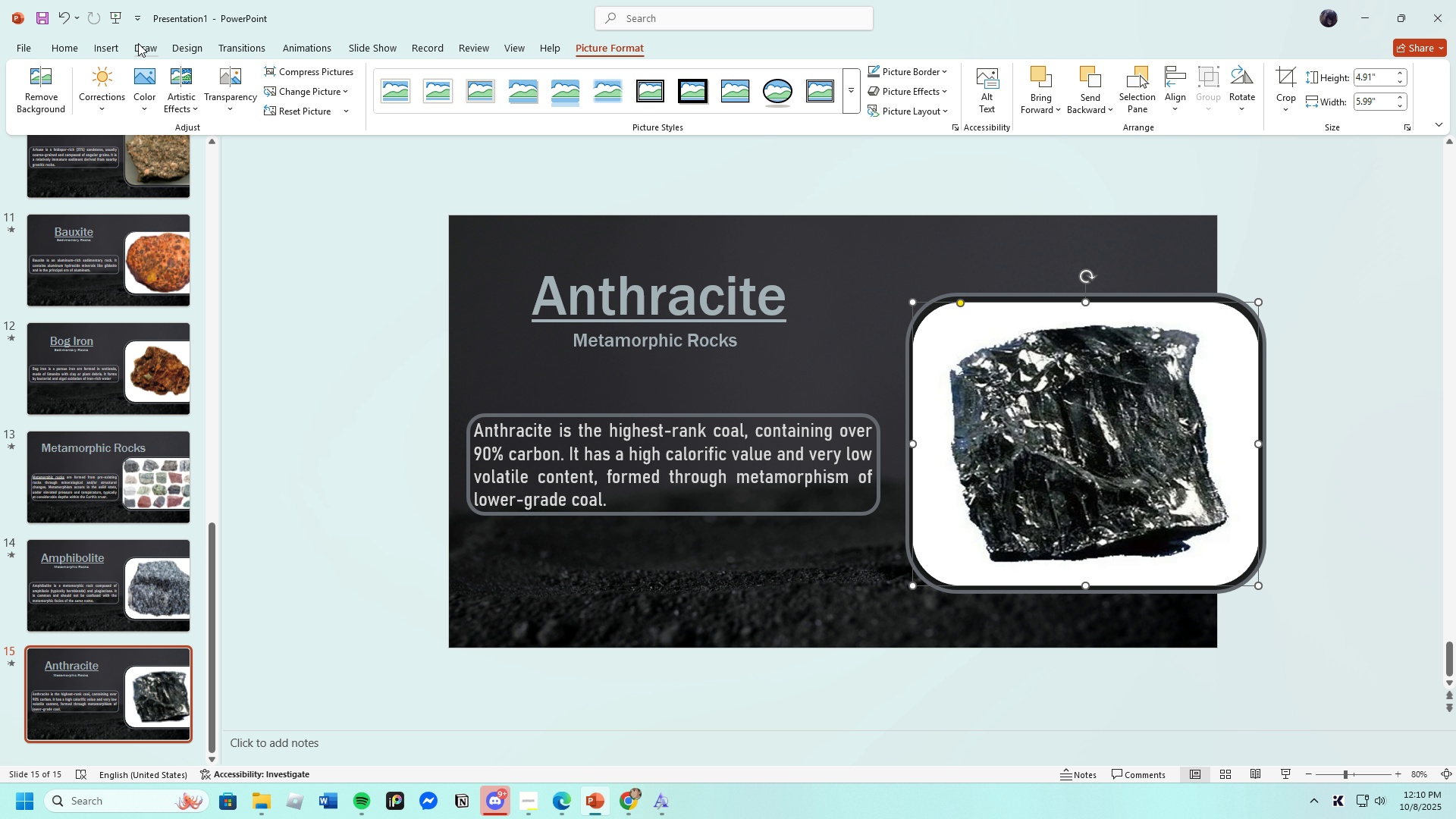 
double_click([105, 38])
 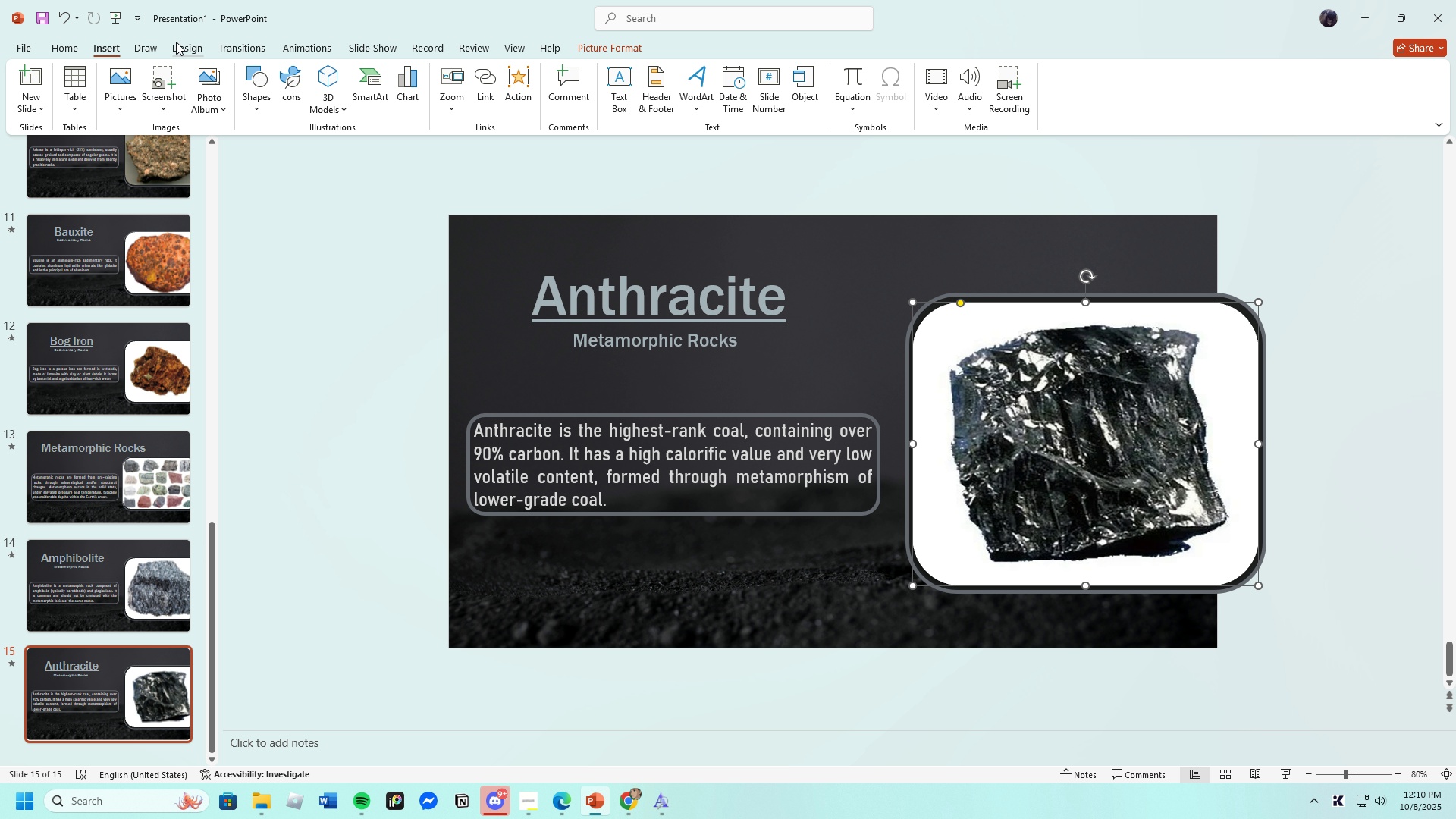 
left_click([176, 42])
 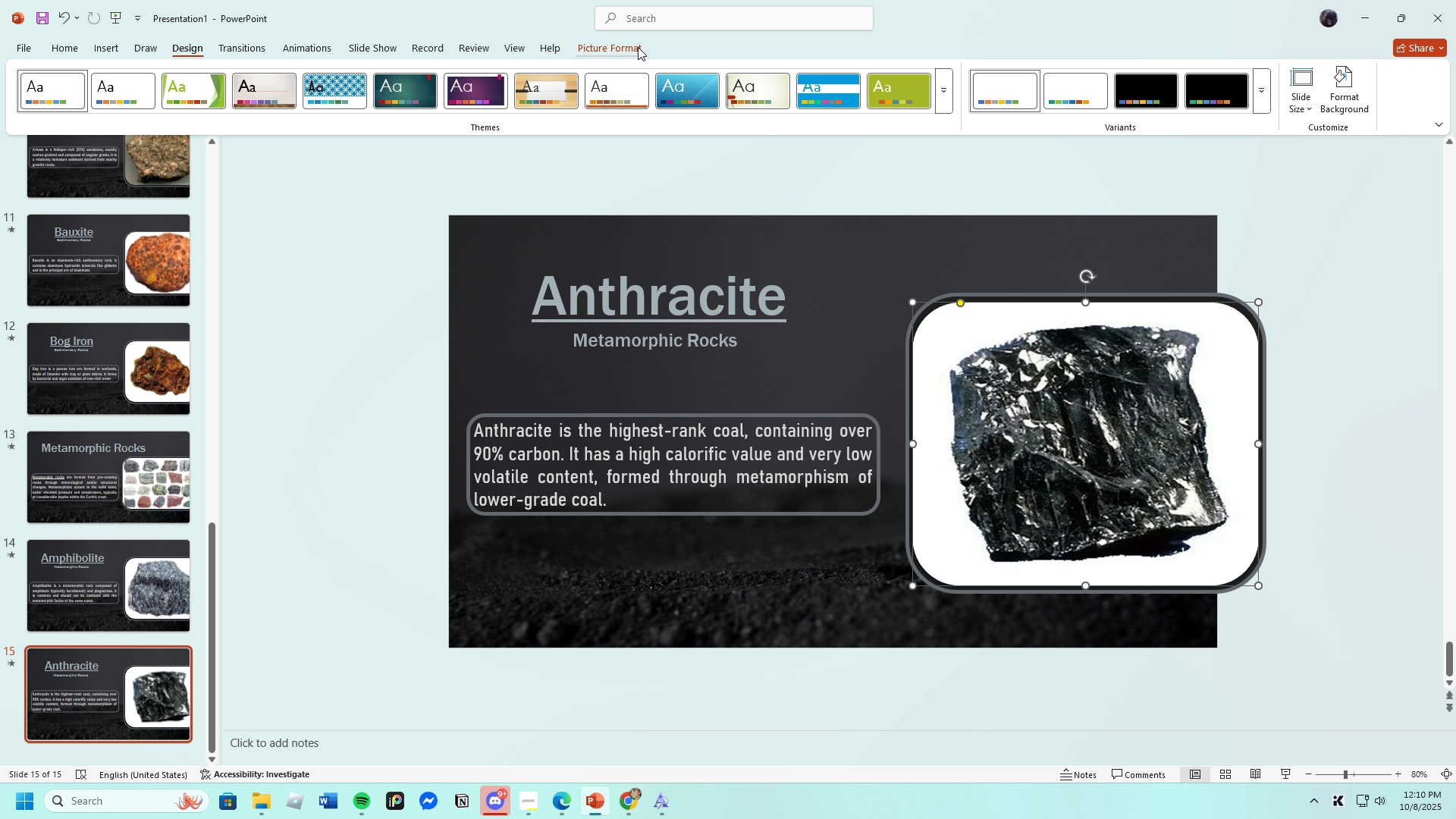 
left_click([636, 47])
 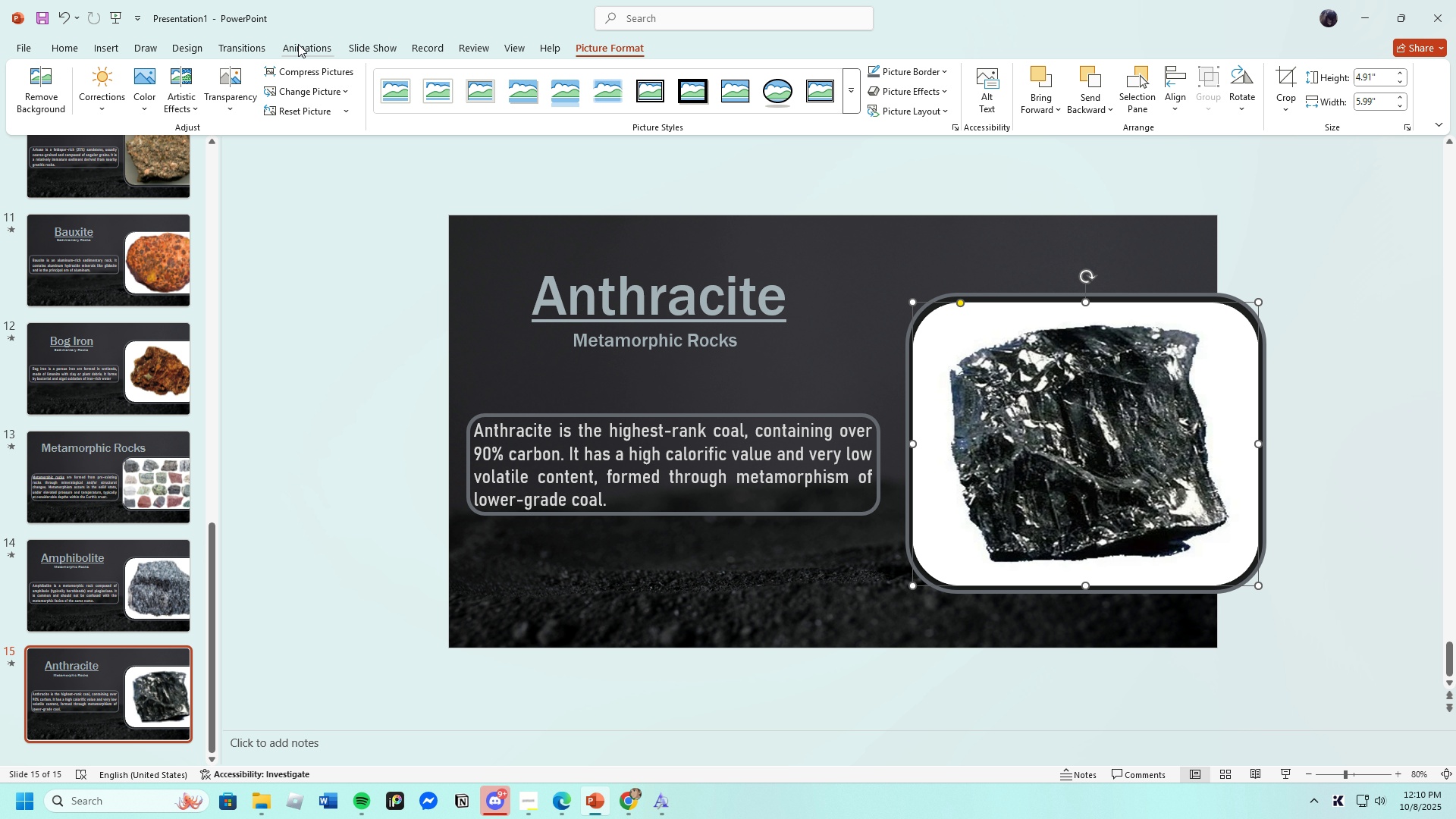 
left_click([301, 44])
 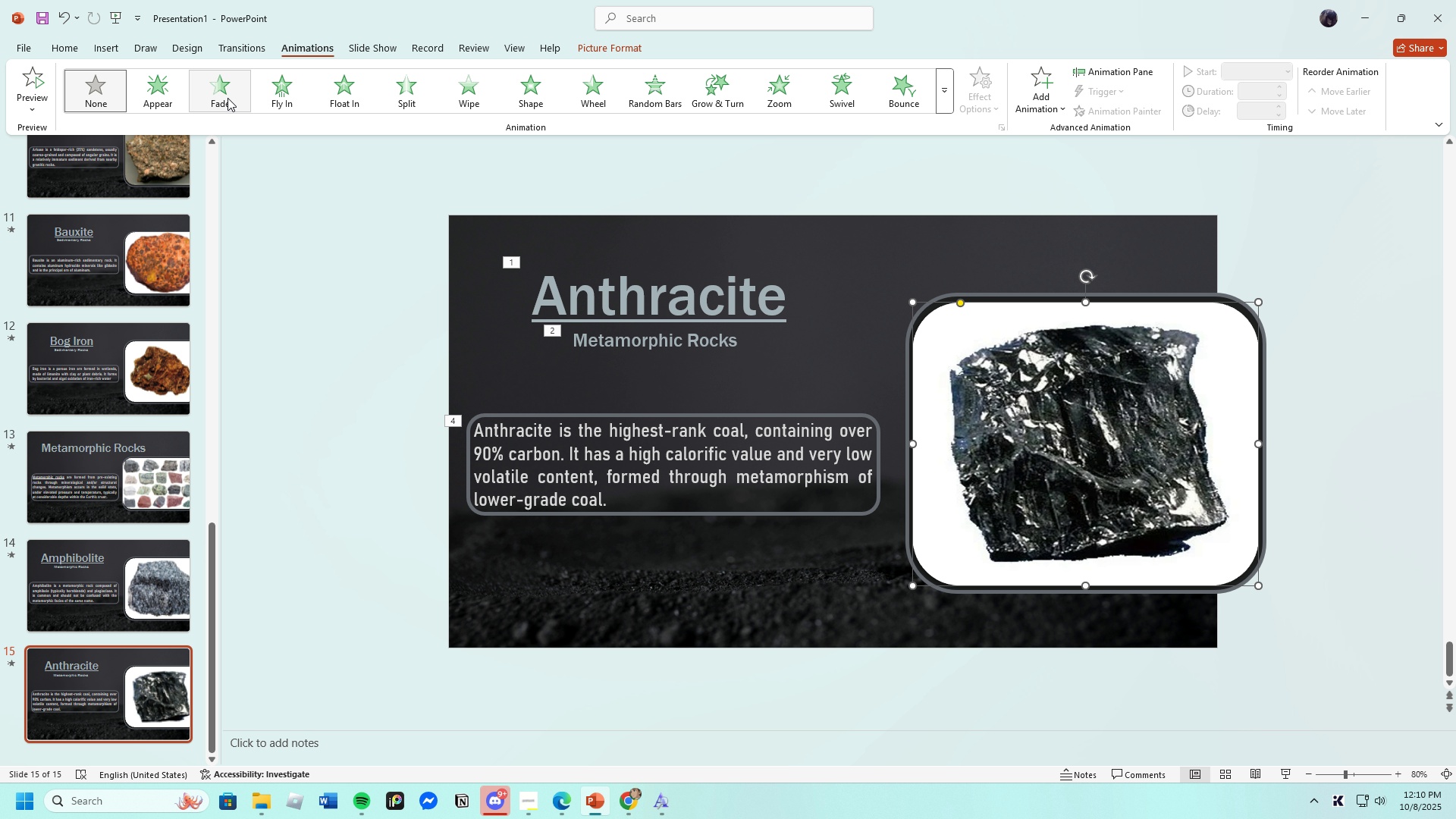 
left_click([224, 97])
 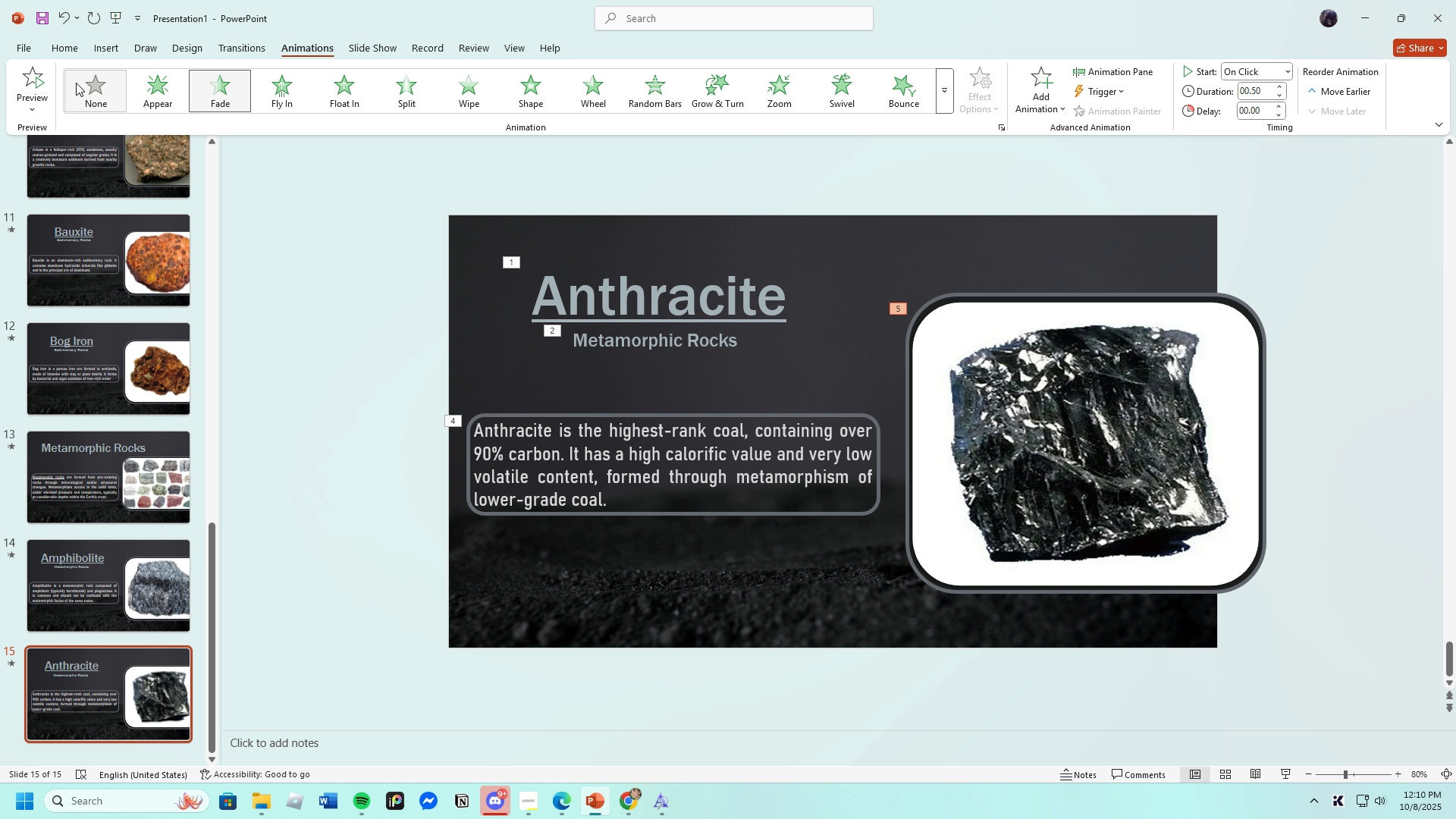 
left_click([30, 80])
 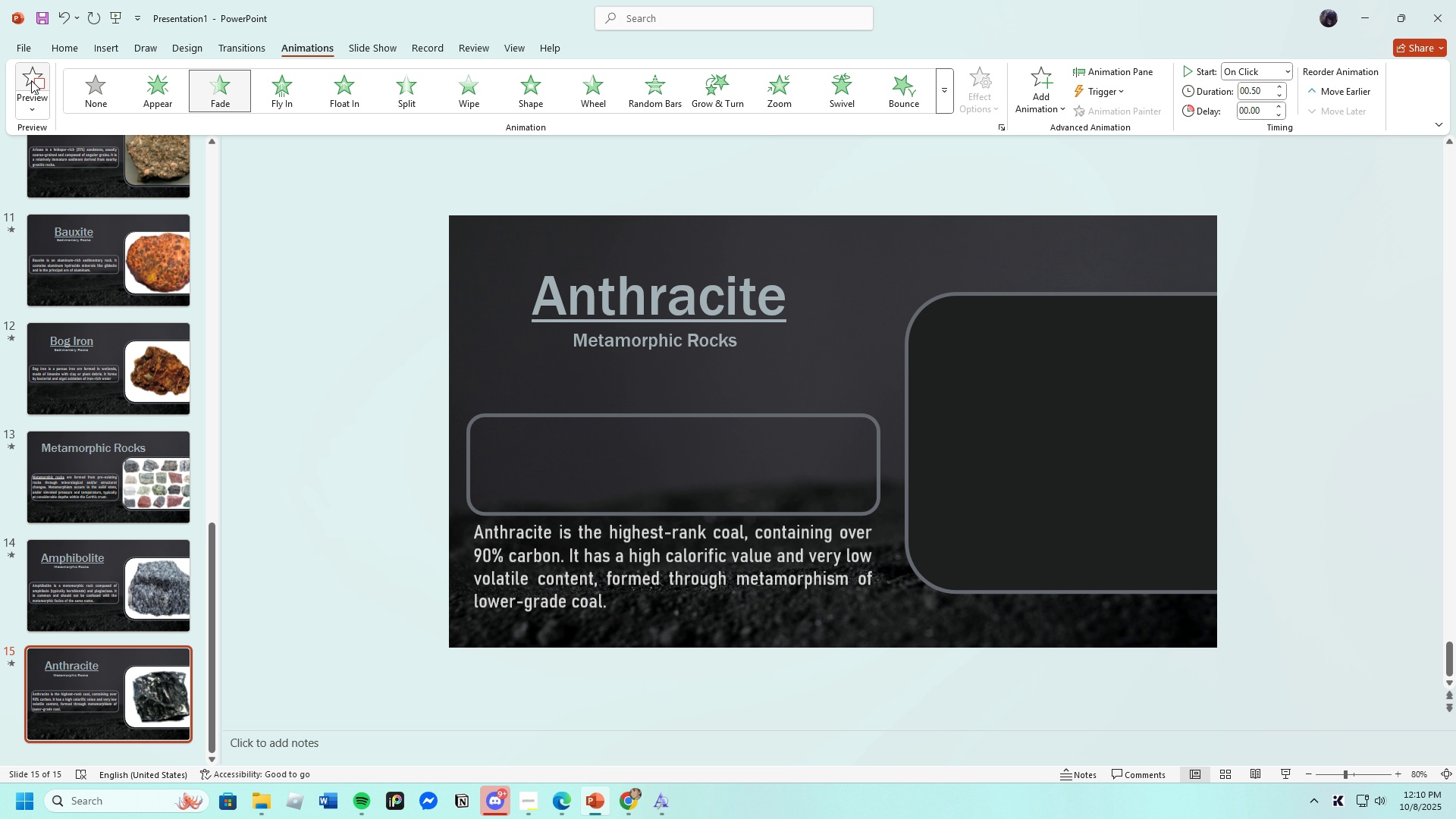 
wait(8.53)
 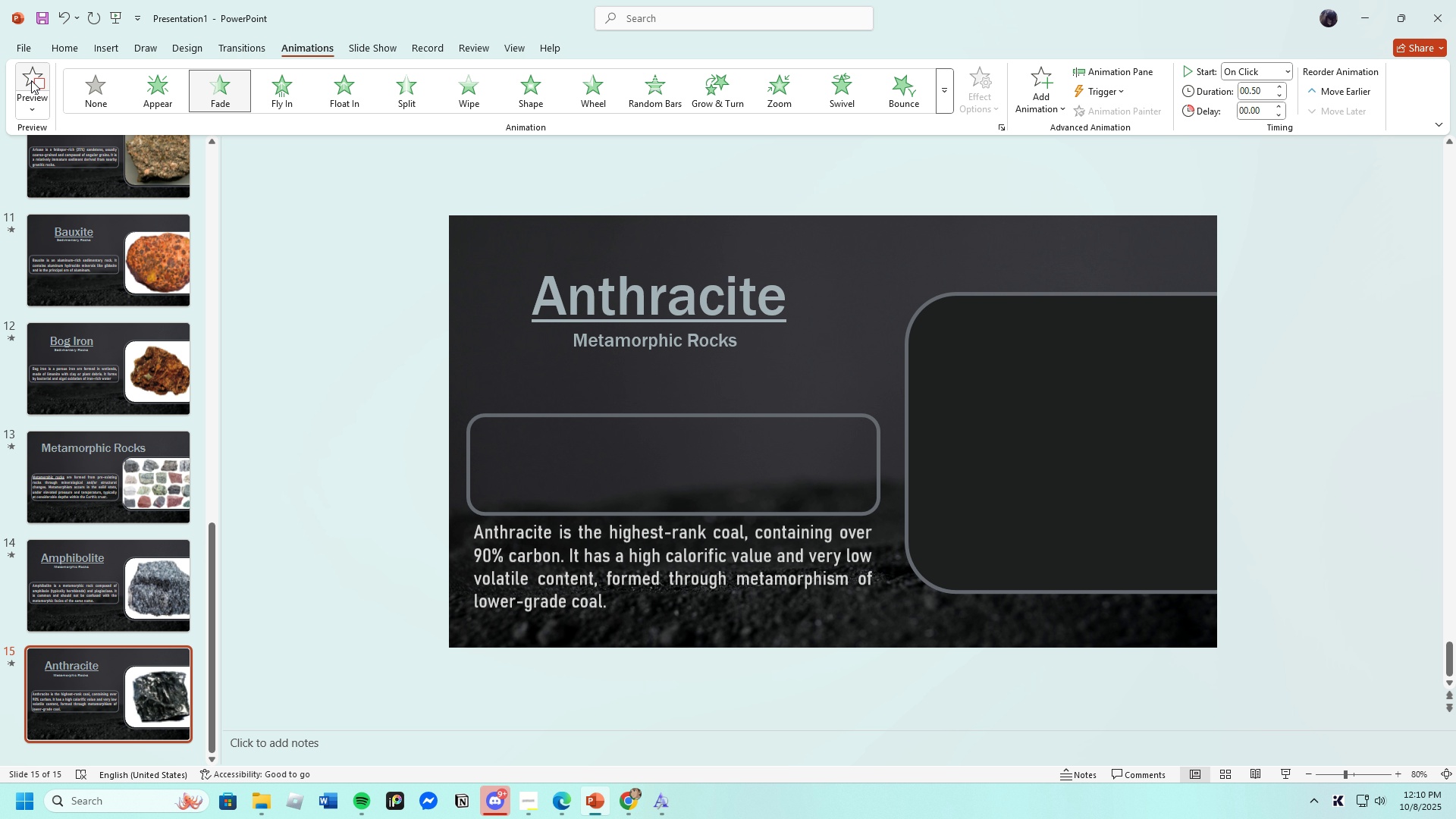 
left_click([67, 46])
 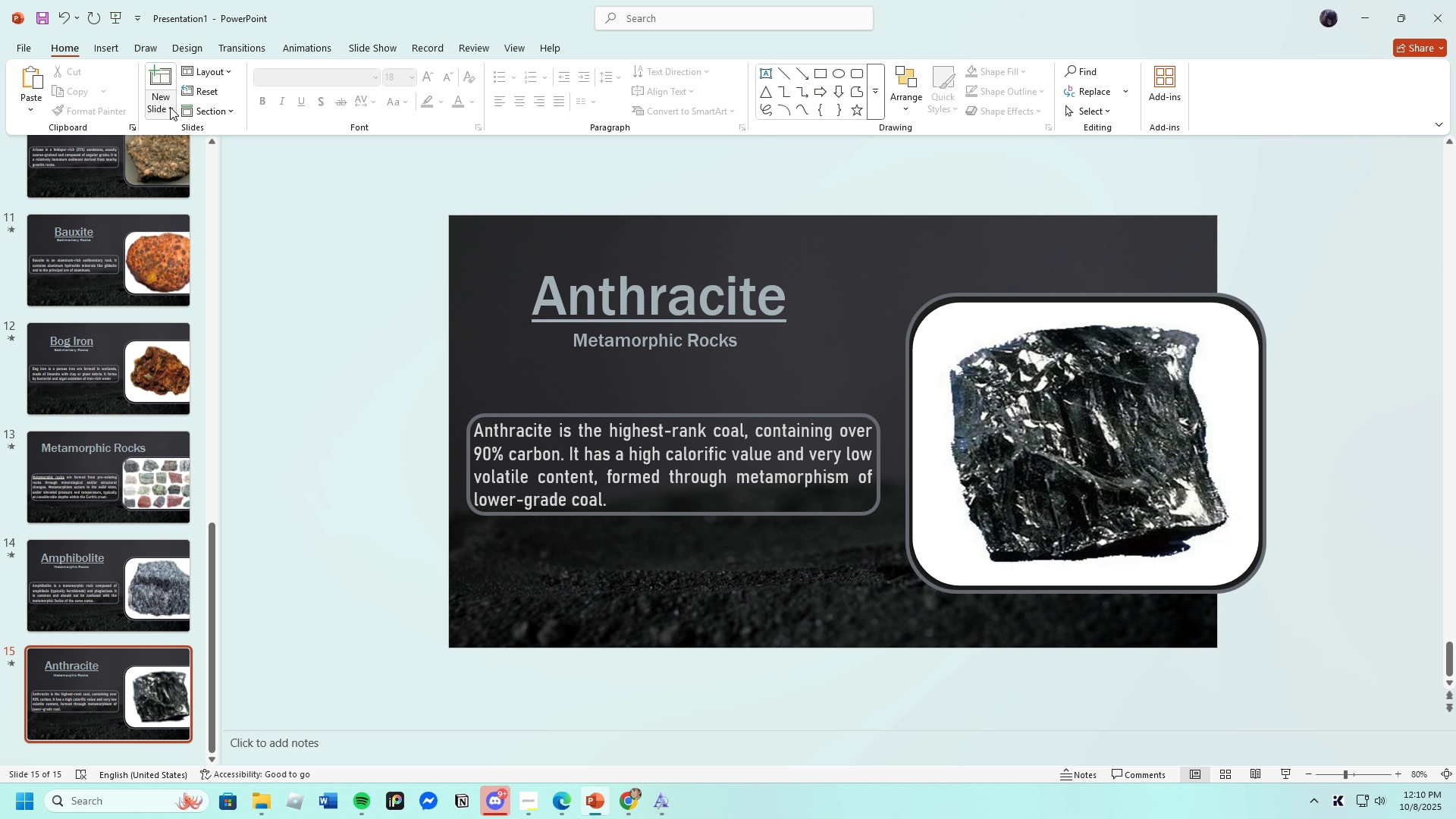 
left_click([171, 107])
 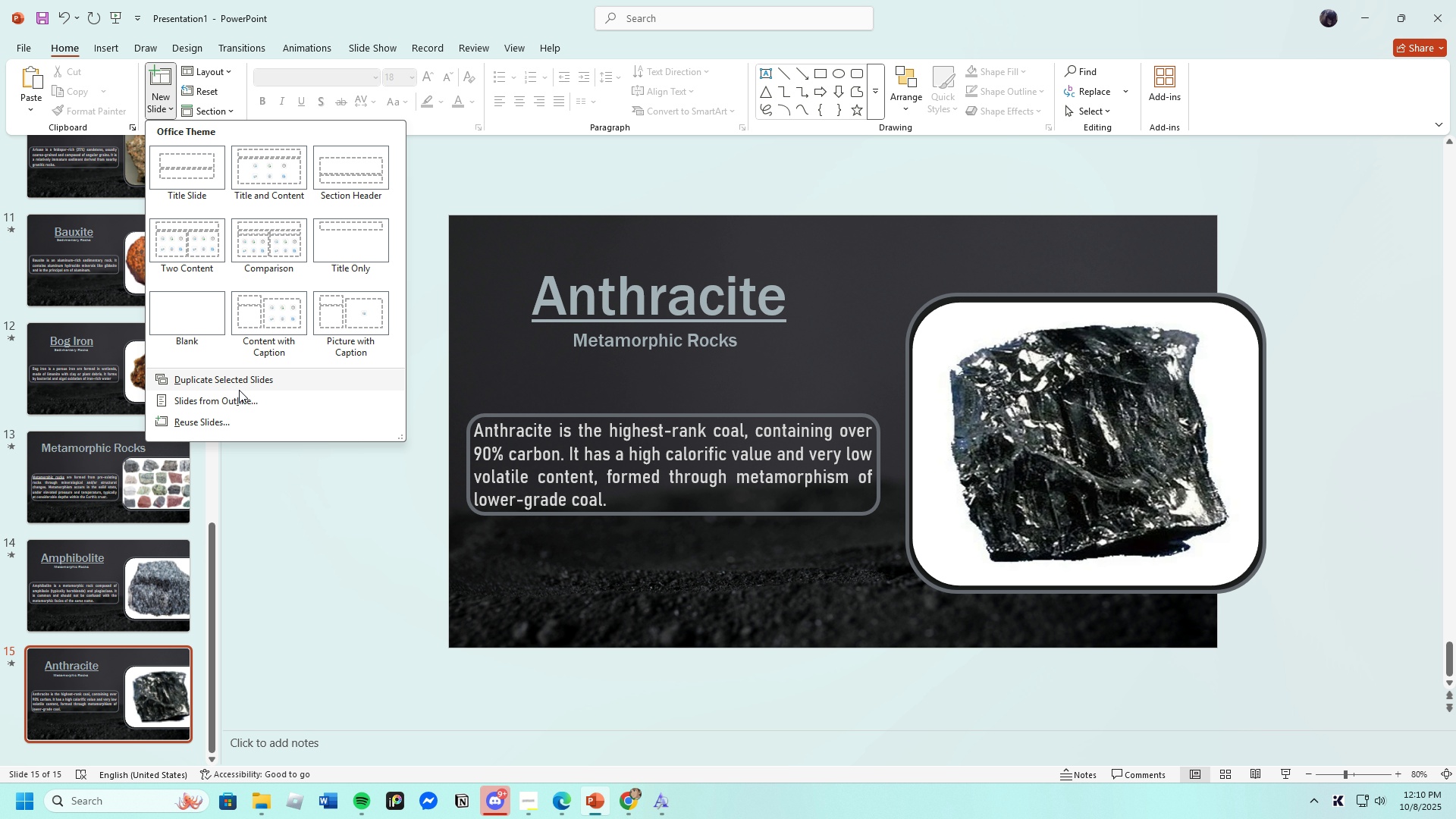 
left_click([237, 385])
 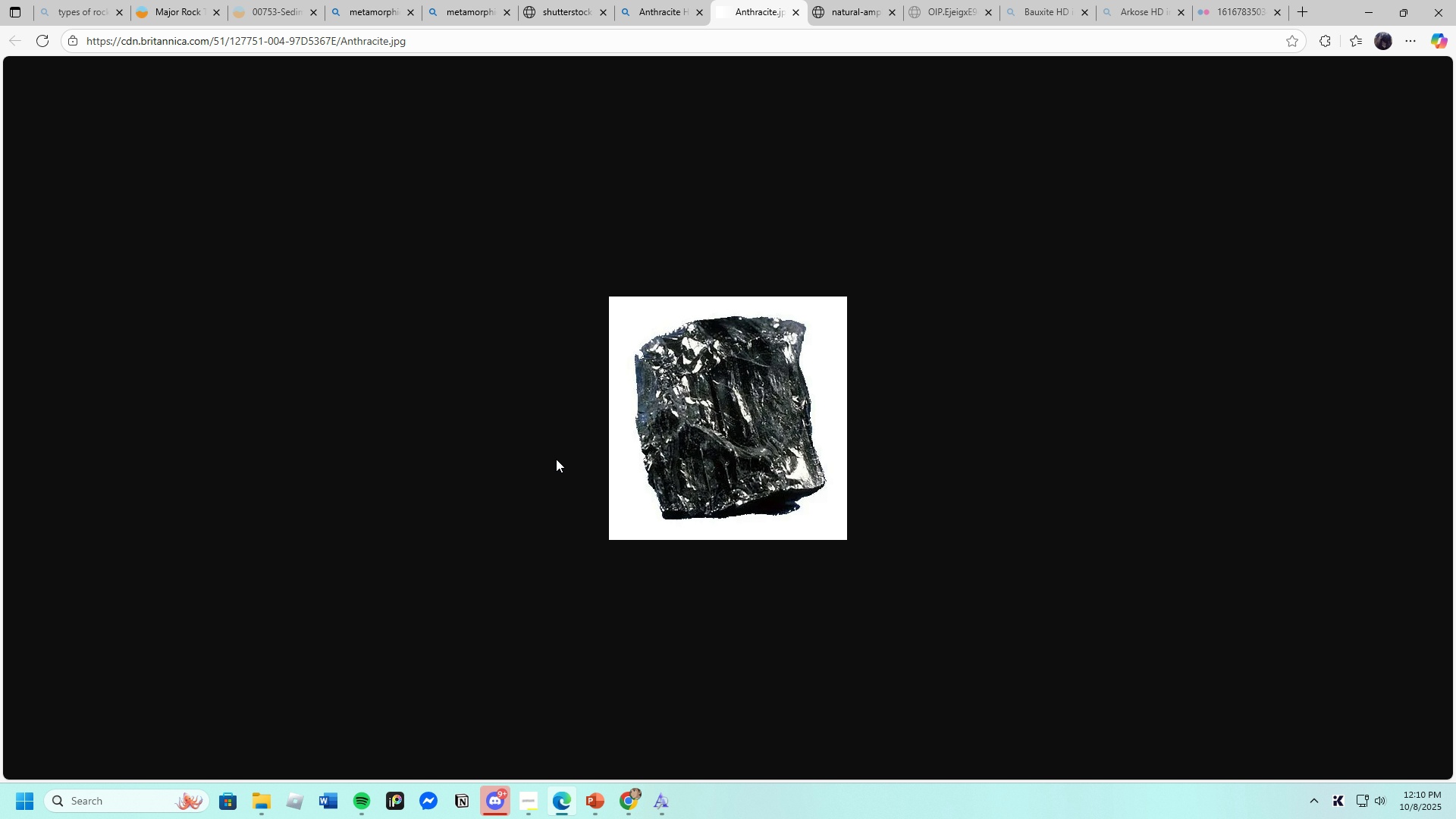 
left_click([188, 2])
 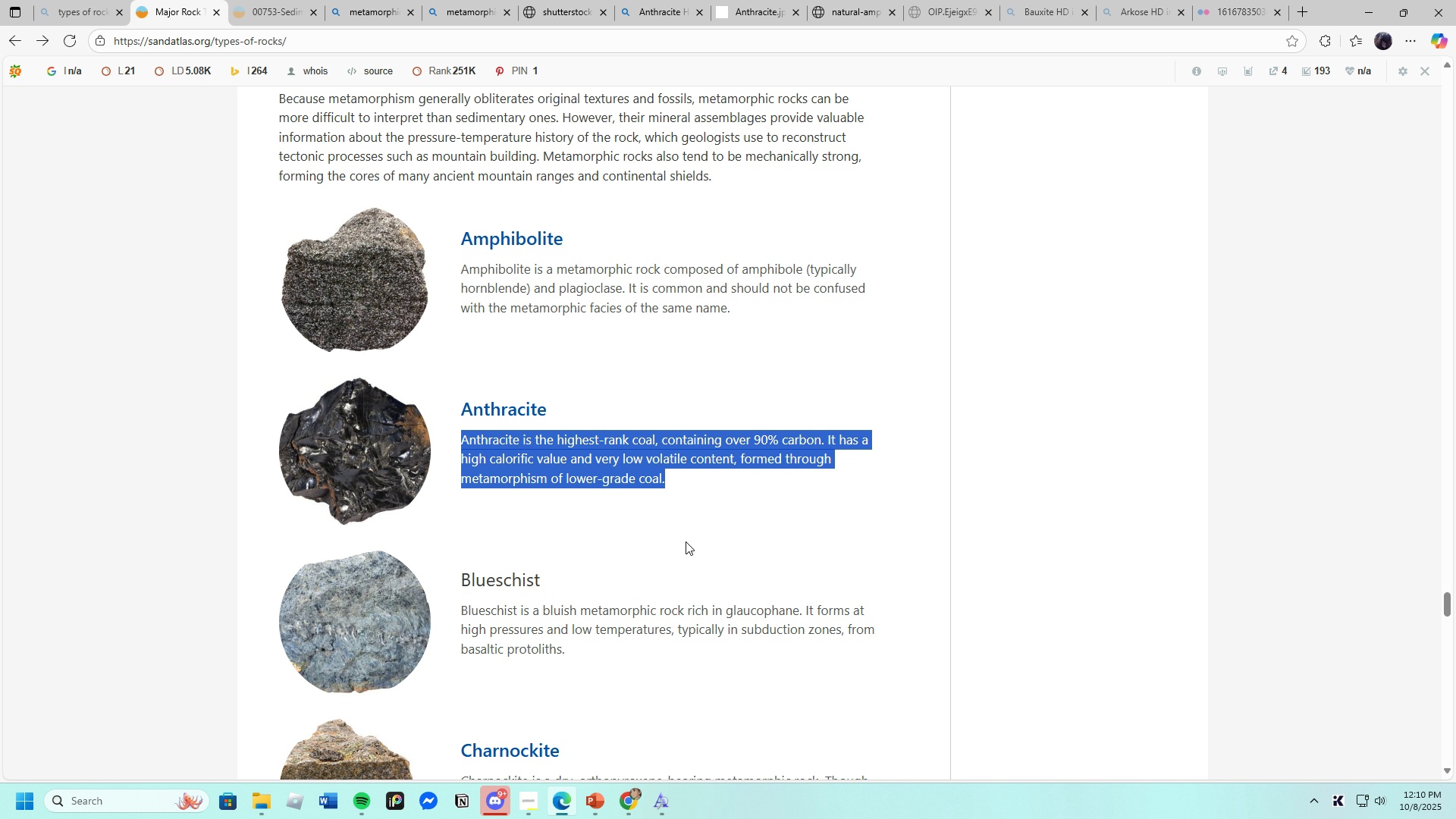 
scroll: coordinate [631, 456], scroll_direction: down, amount: 7.0
 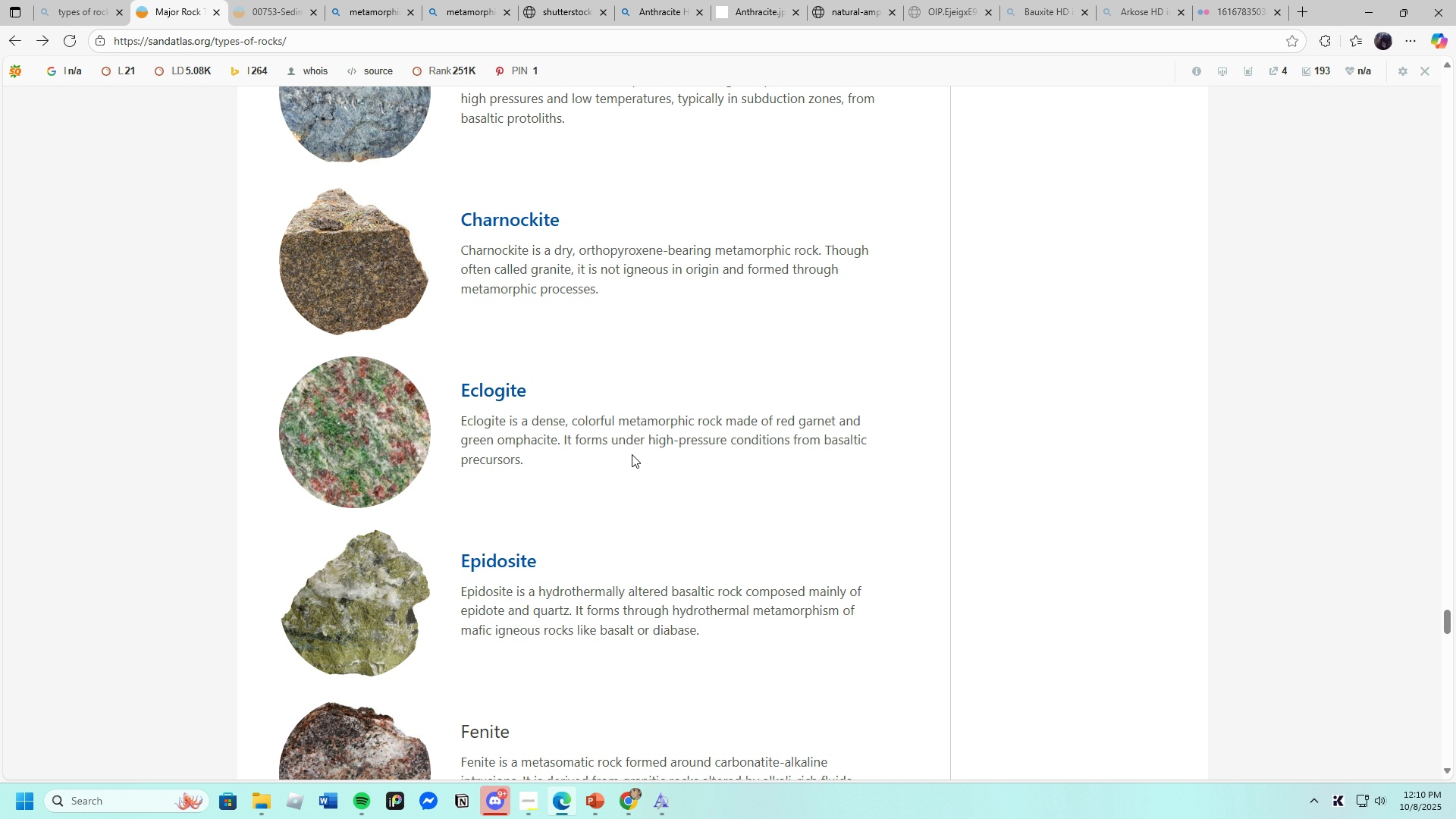 
scroll: coordinate [632, 447], scroll_direction: up, amount: 1.0
 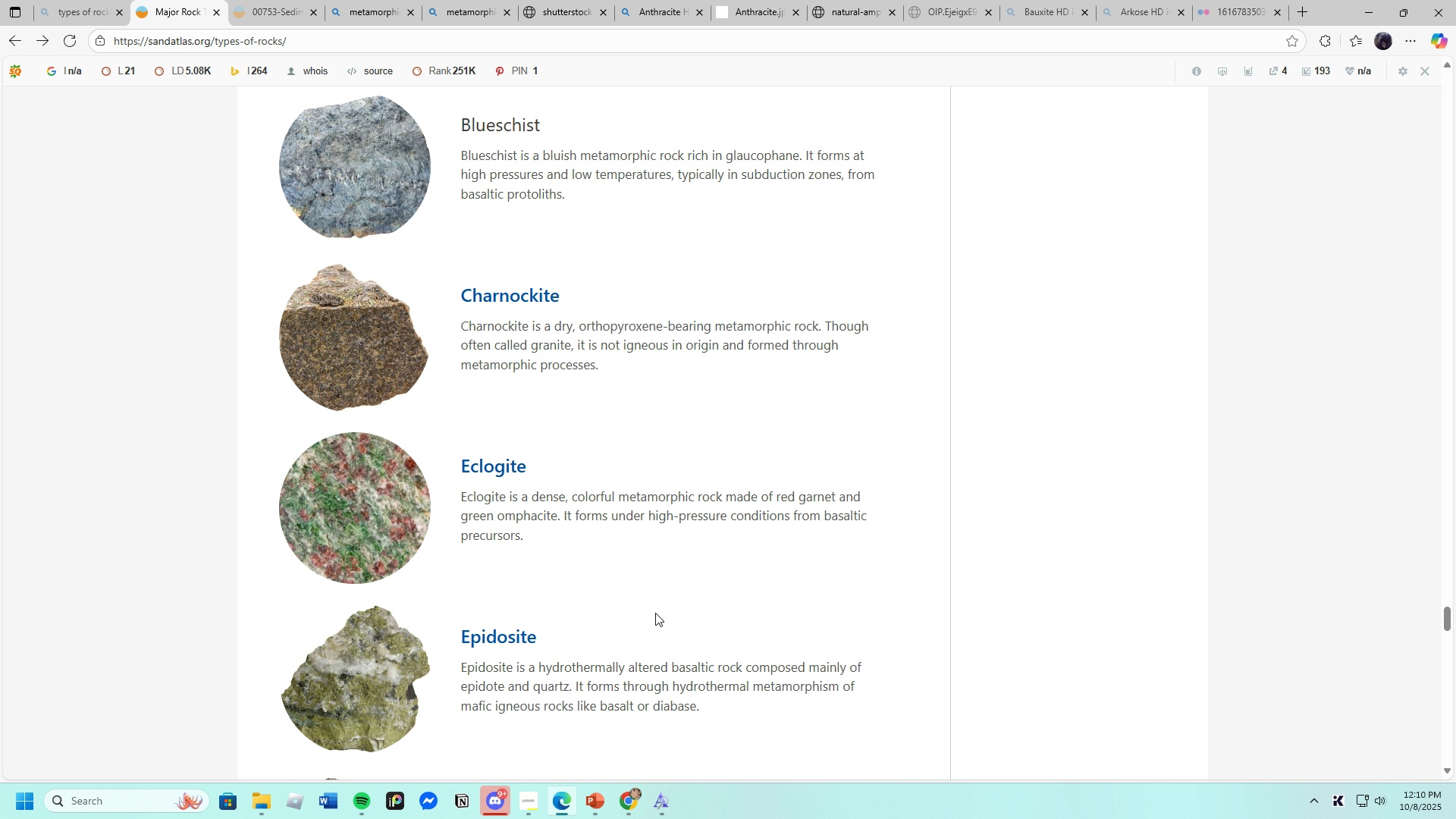 
wait(10.81)
 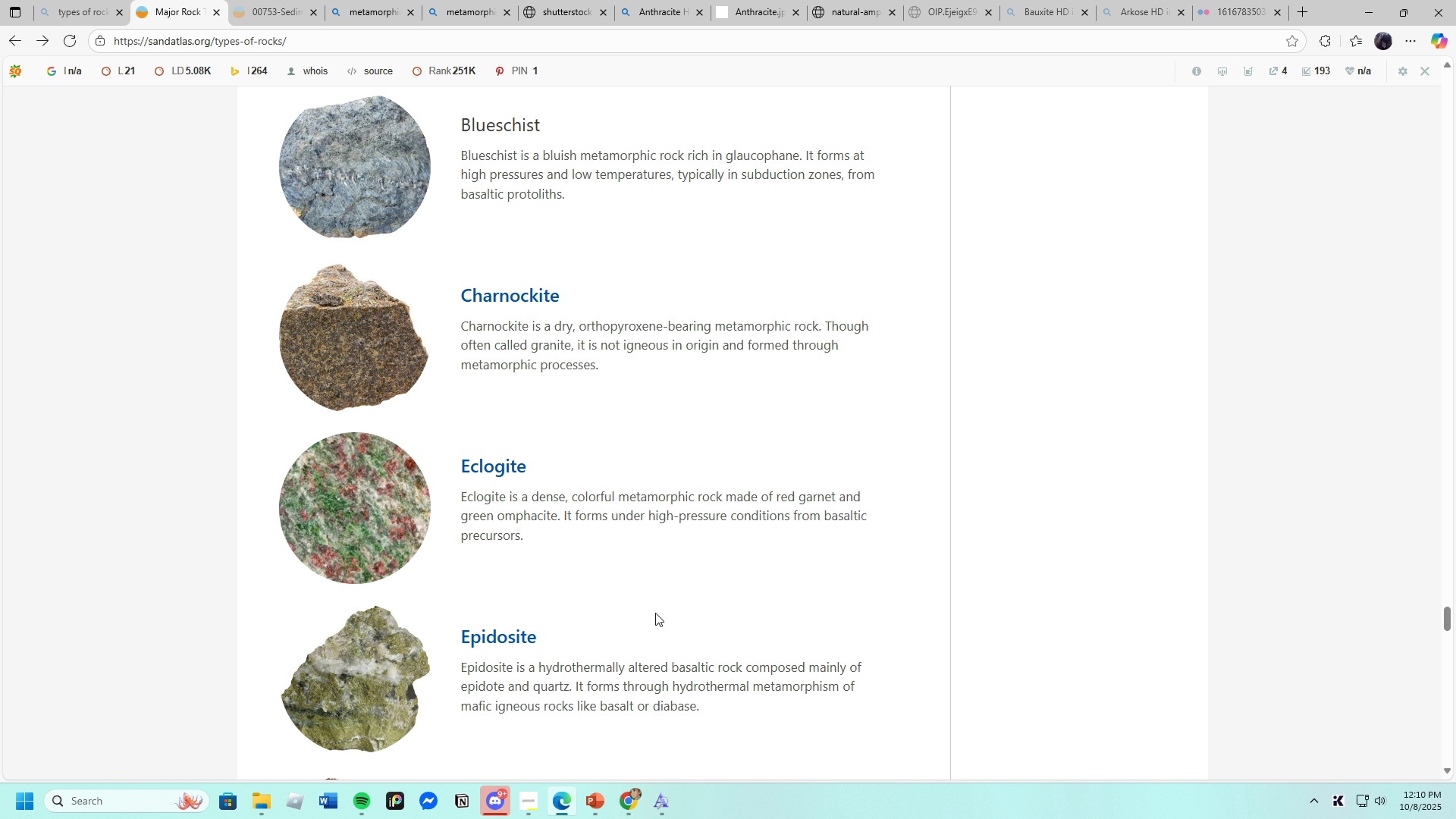 
key(Backspace)
key(Backspace)
key(Backspace)
key(Backspace)
key(Backspace)
key(Backspace)
key(Backspace)
key(Backspace)
key(Backspace)
key(Backspace)
type(Charnockite)